 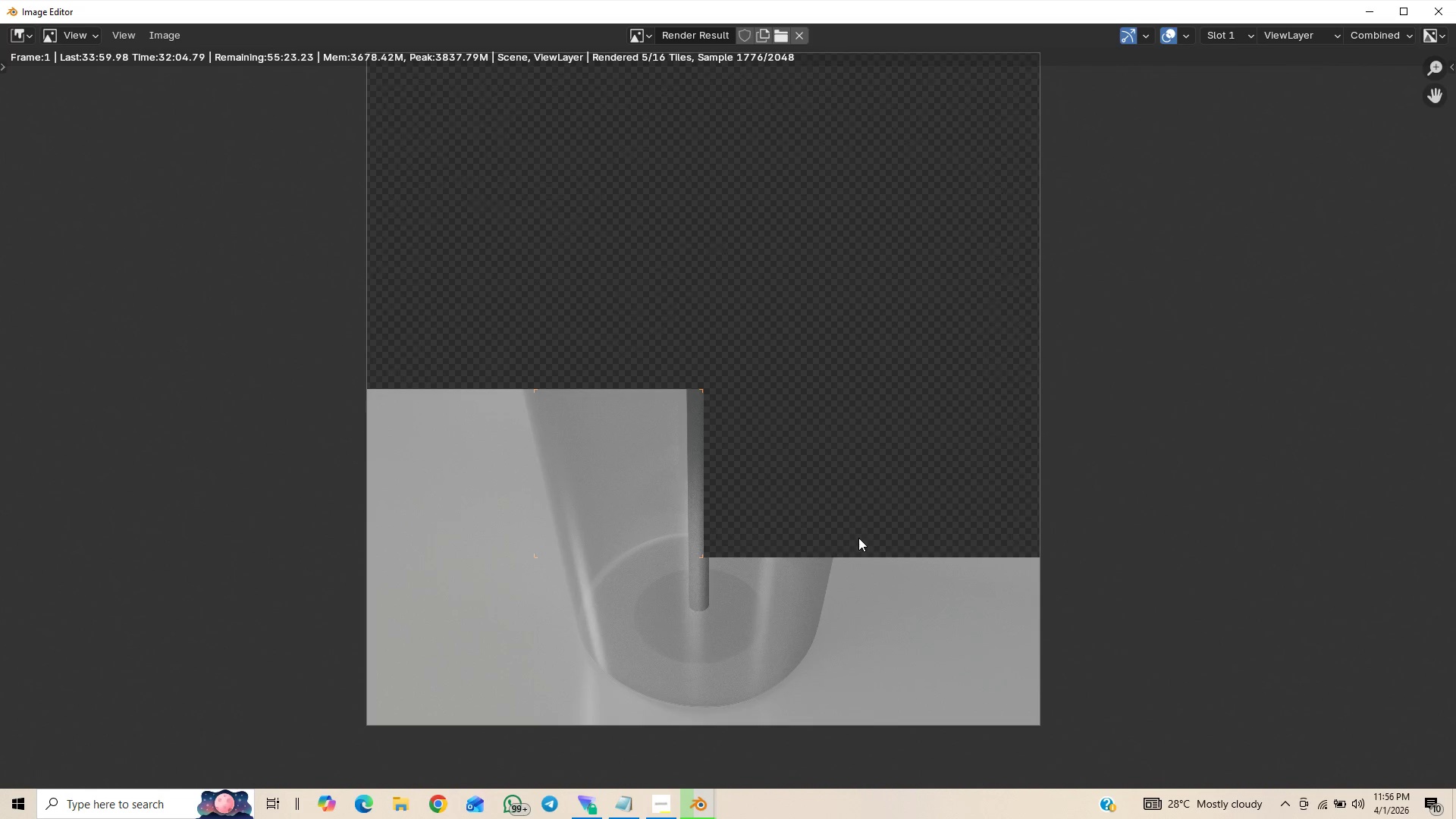 
scroll: coordinate [915, 500], scroll_direction: up, amount: 19.0
 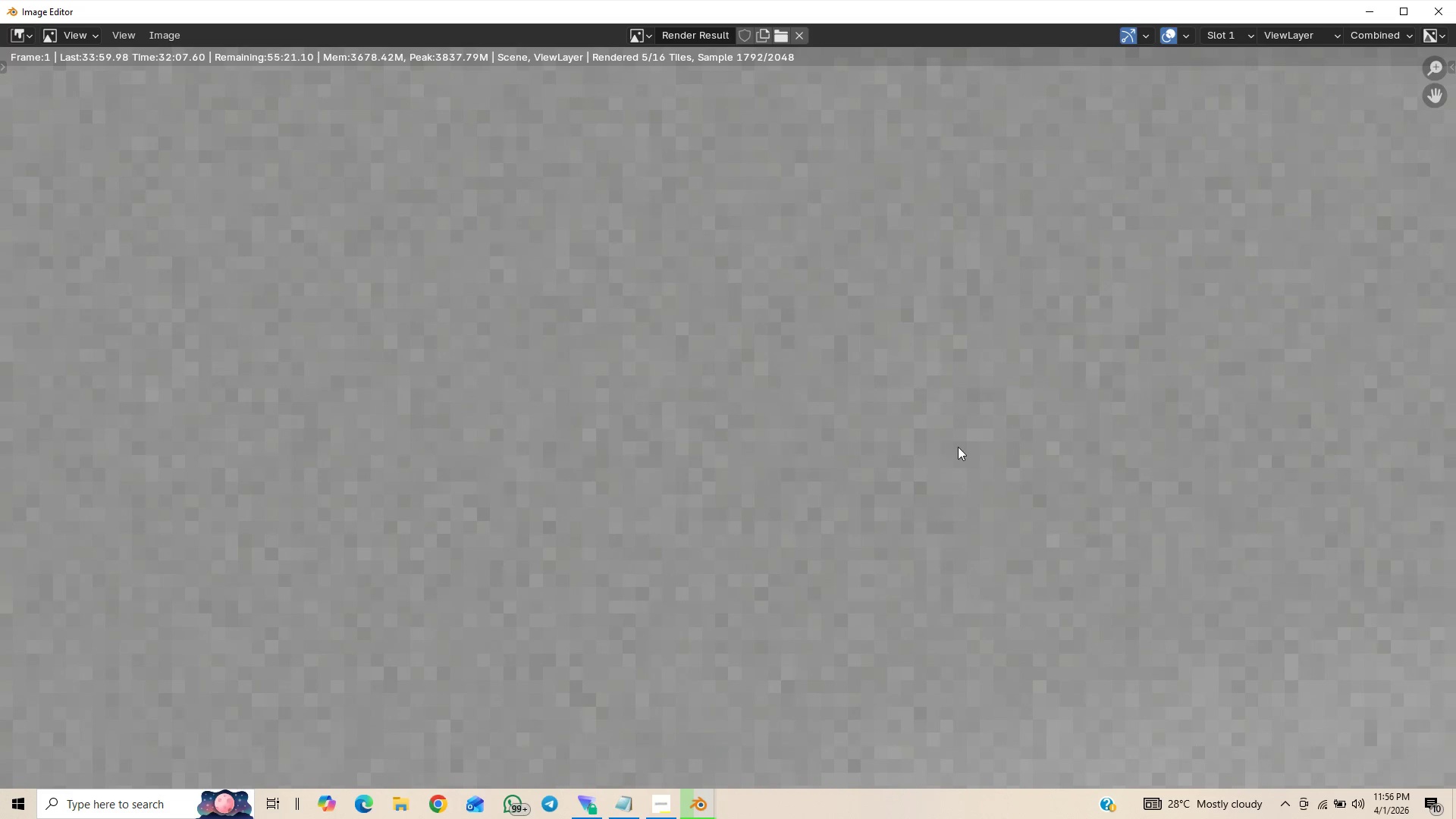 
scroll: coordinate [951, 423], scroll_direction: down, amount: 22.0
 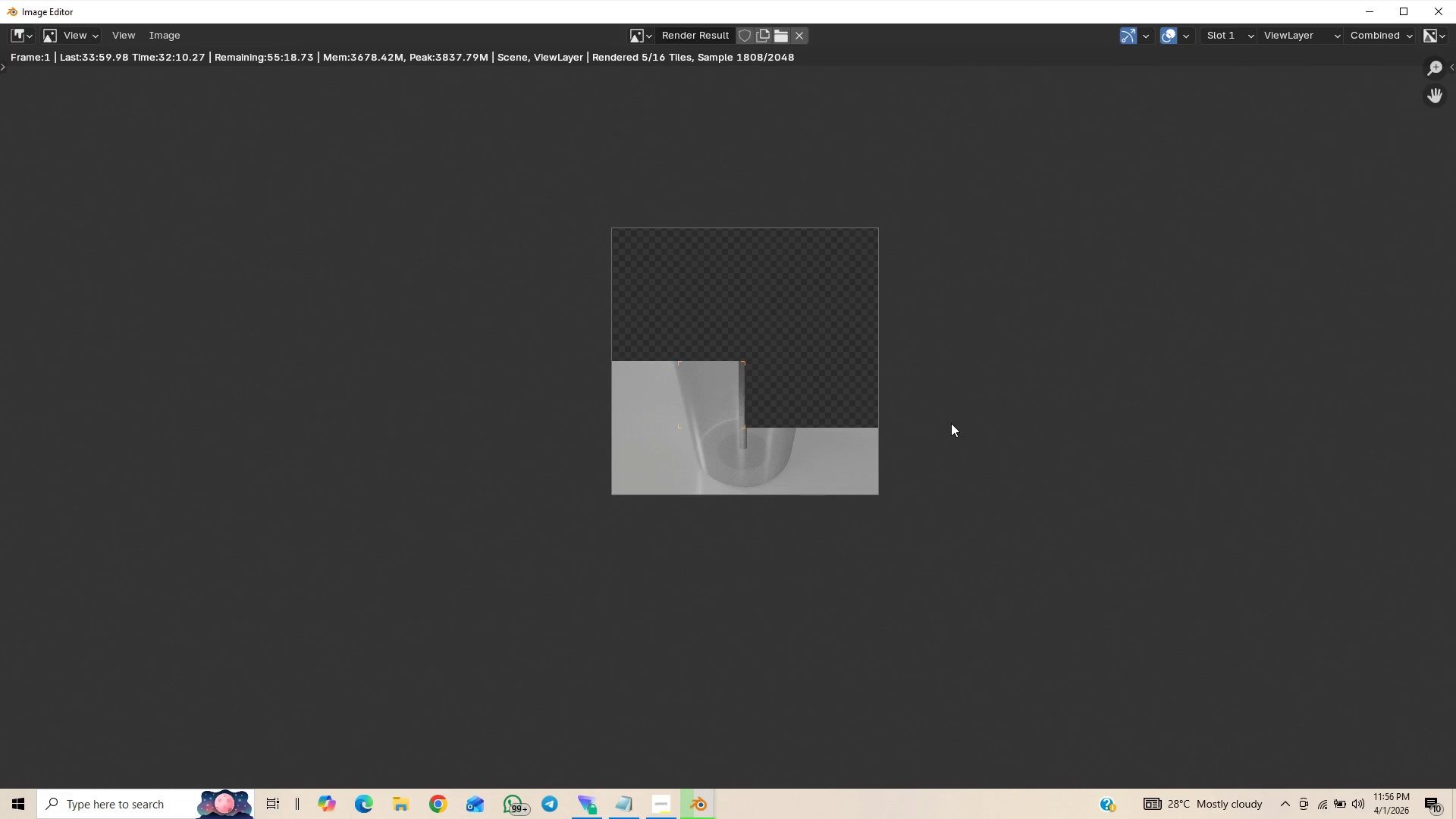 
scroll: coordinate [849, 405], scroll_direction: up, amount: 12.0
 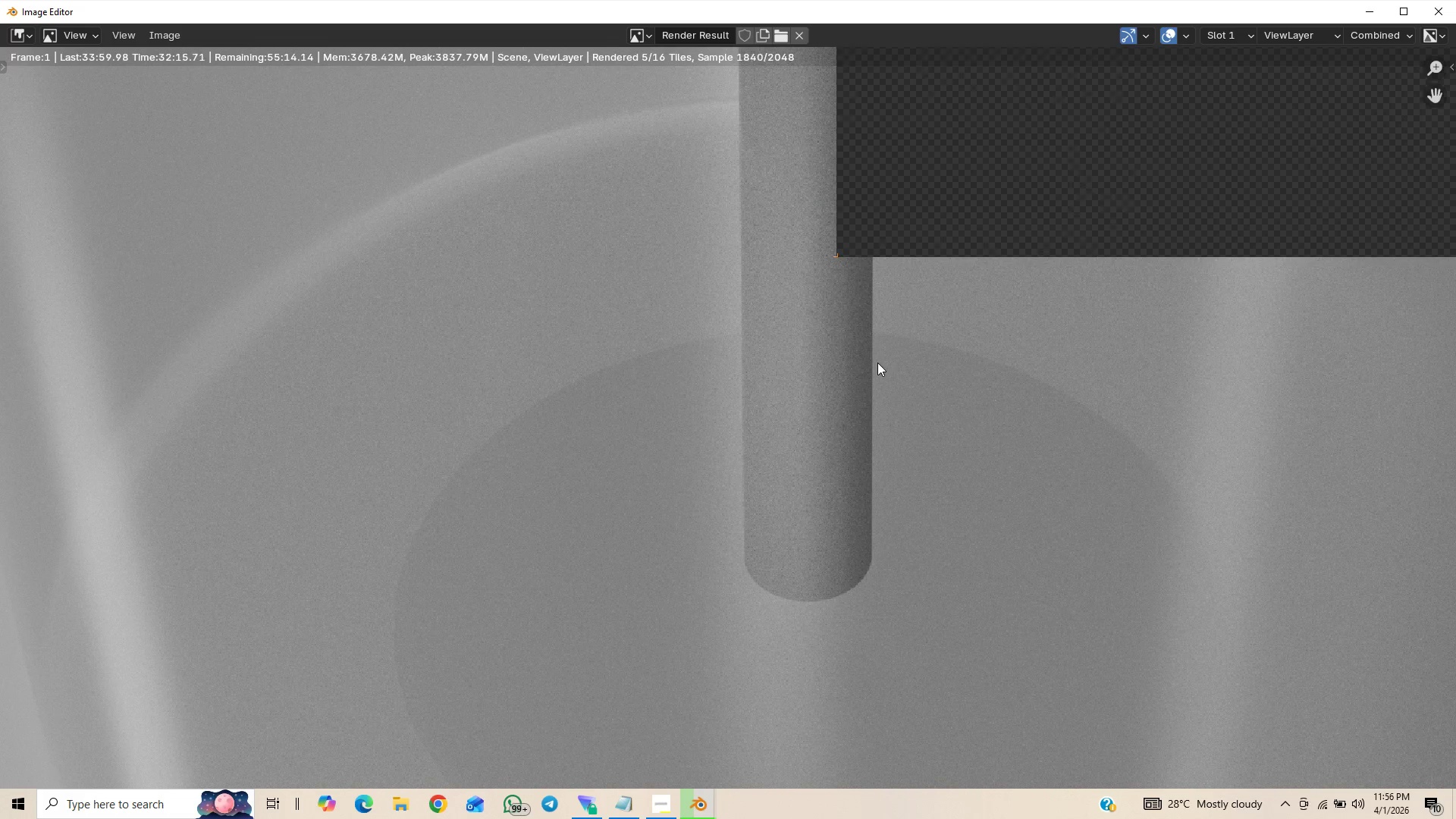 
scroll: coordinate [878, 363], scroll_direction: down, amount: 10.0
 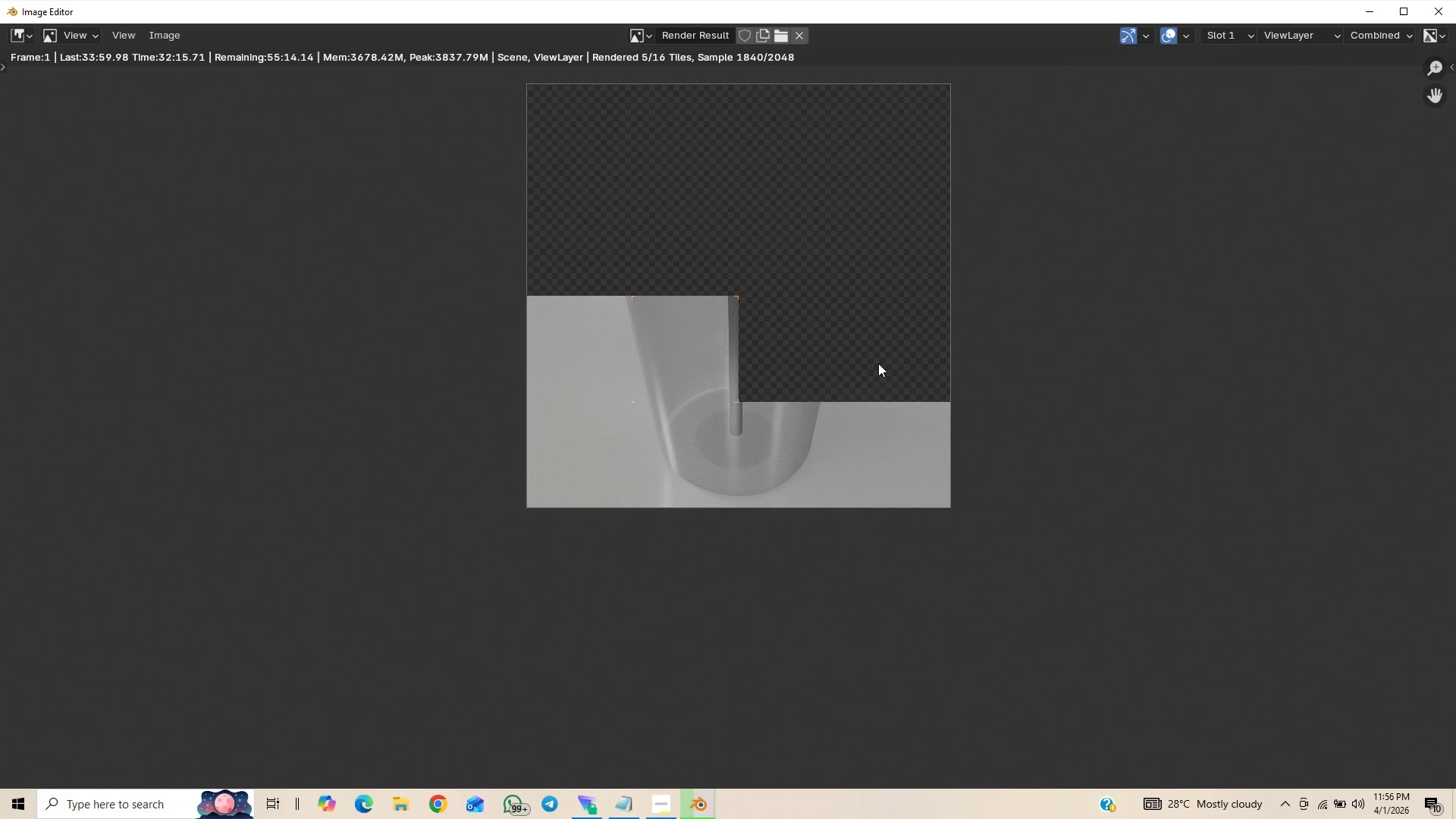 
scroll: coordinate [878, 363], scroll_direction: up, amount: 2.0
 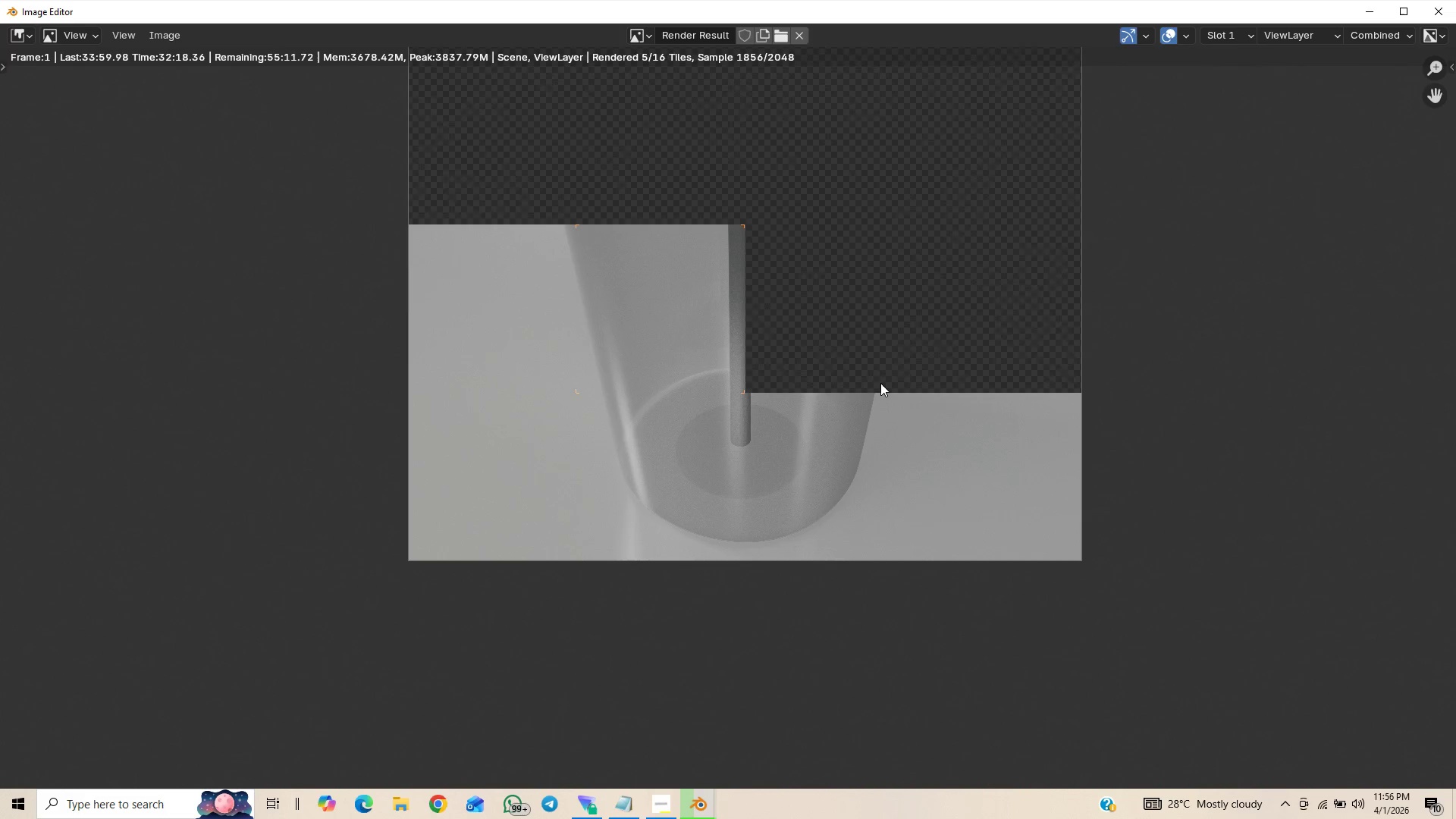 
scroll: coordinate [880, 384], scroll_direction: down, amount: 2.0
 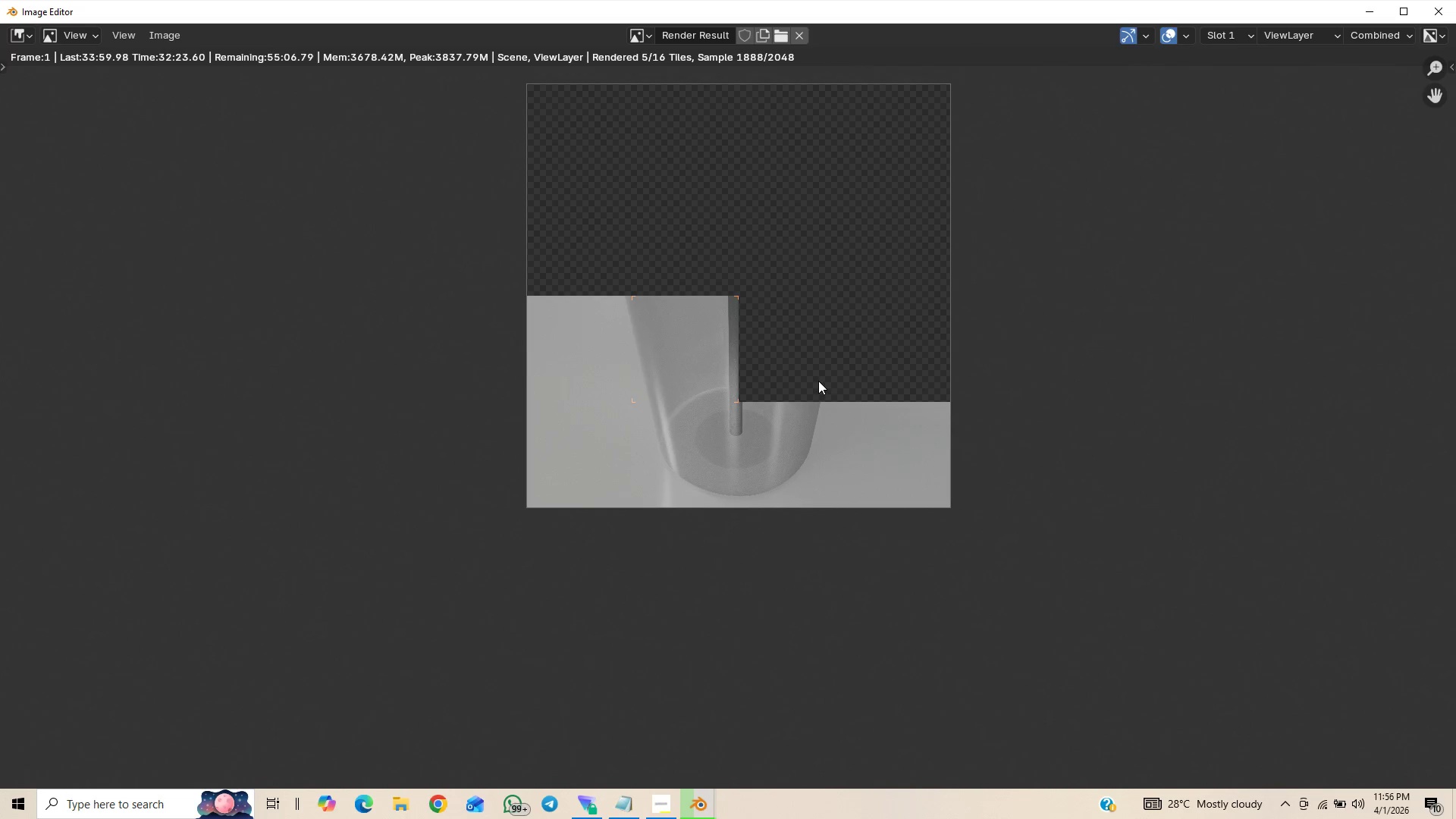 
scroll: coordinate [817, 394], scroll_direction: up, amount: 1.0
 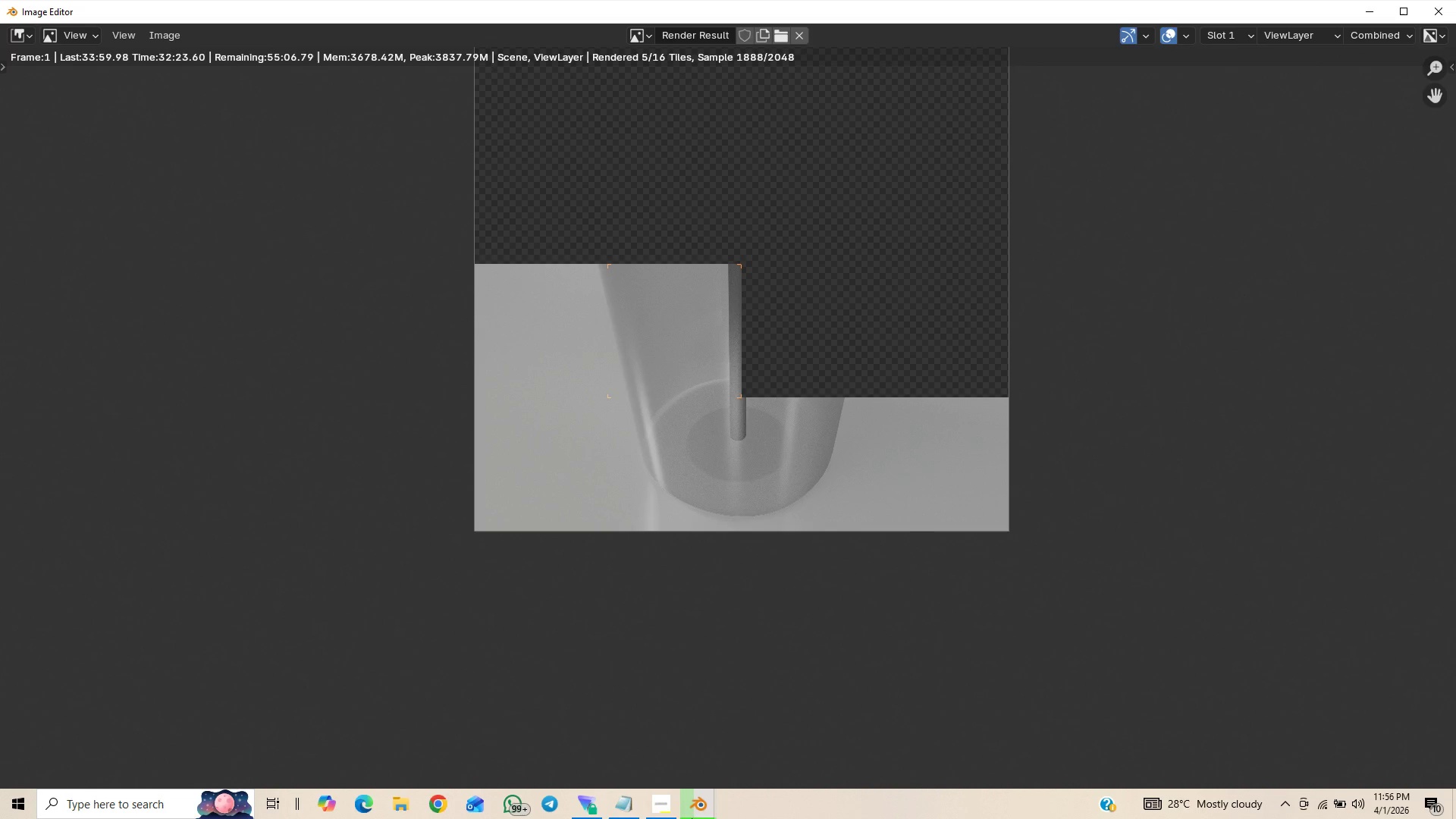 
mouse_move([673, 800])
 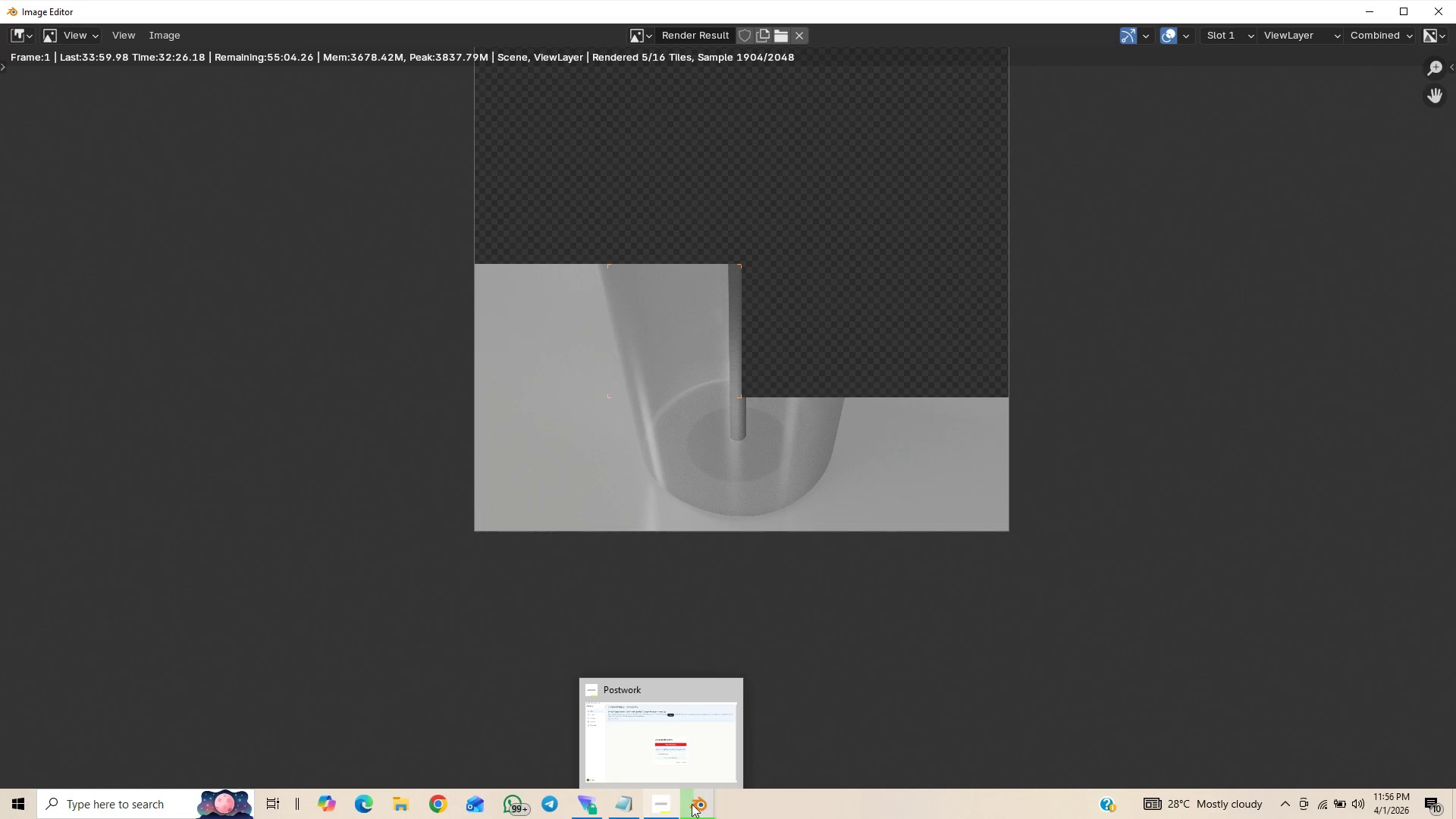 
mouse_move([685, 787])
 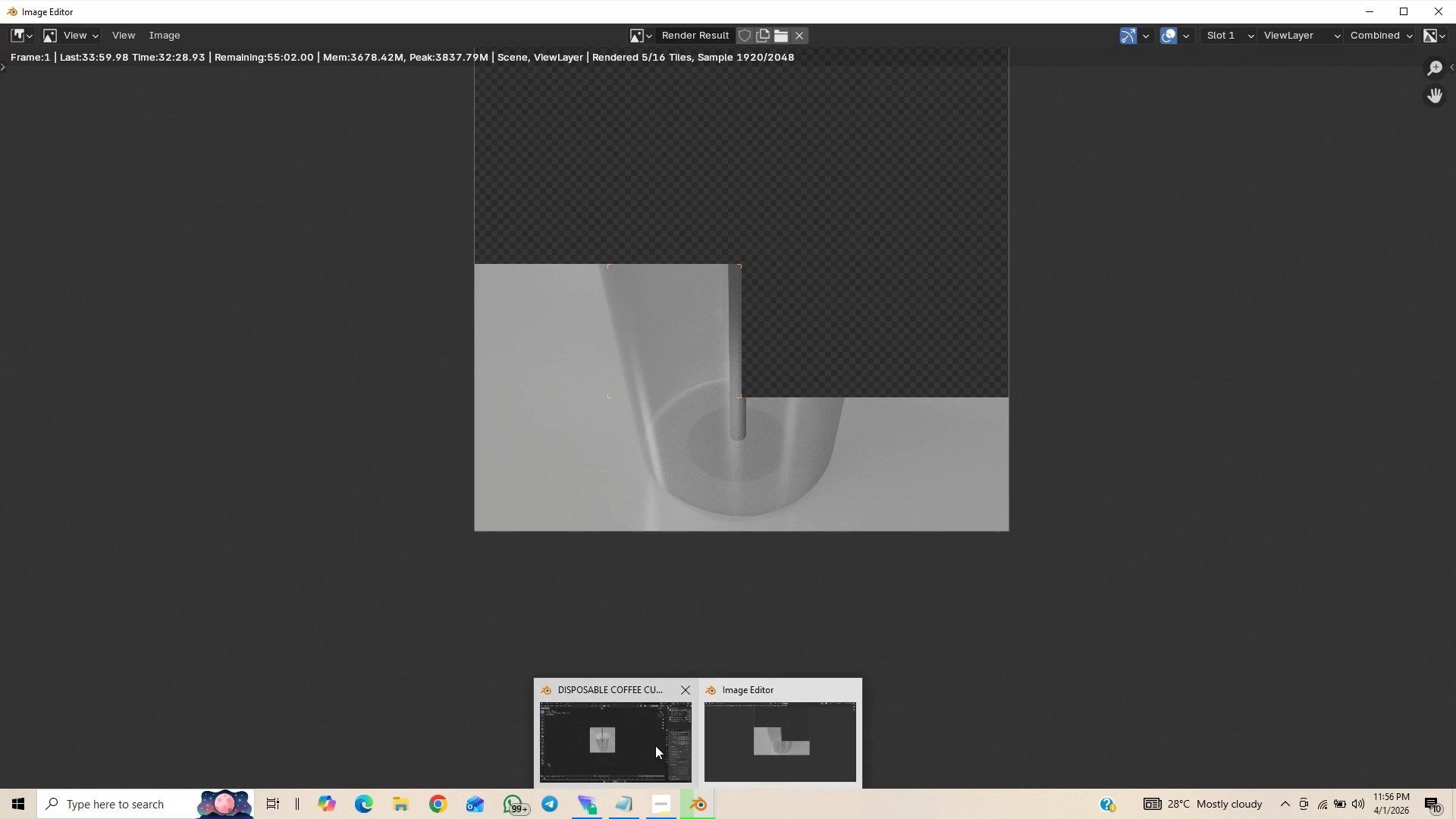 
left_click([655, 745])
 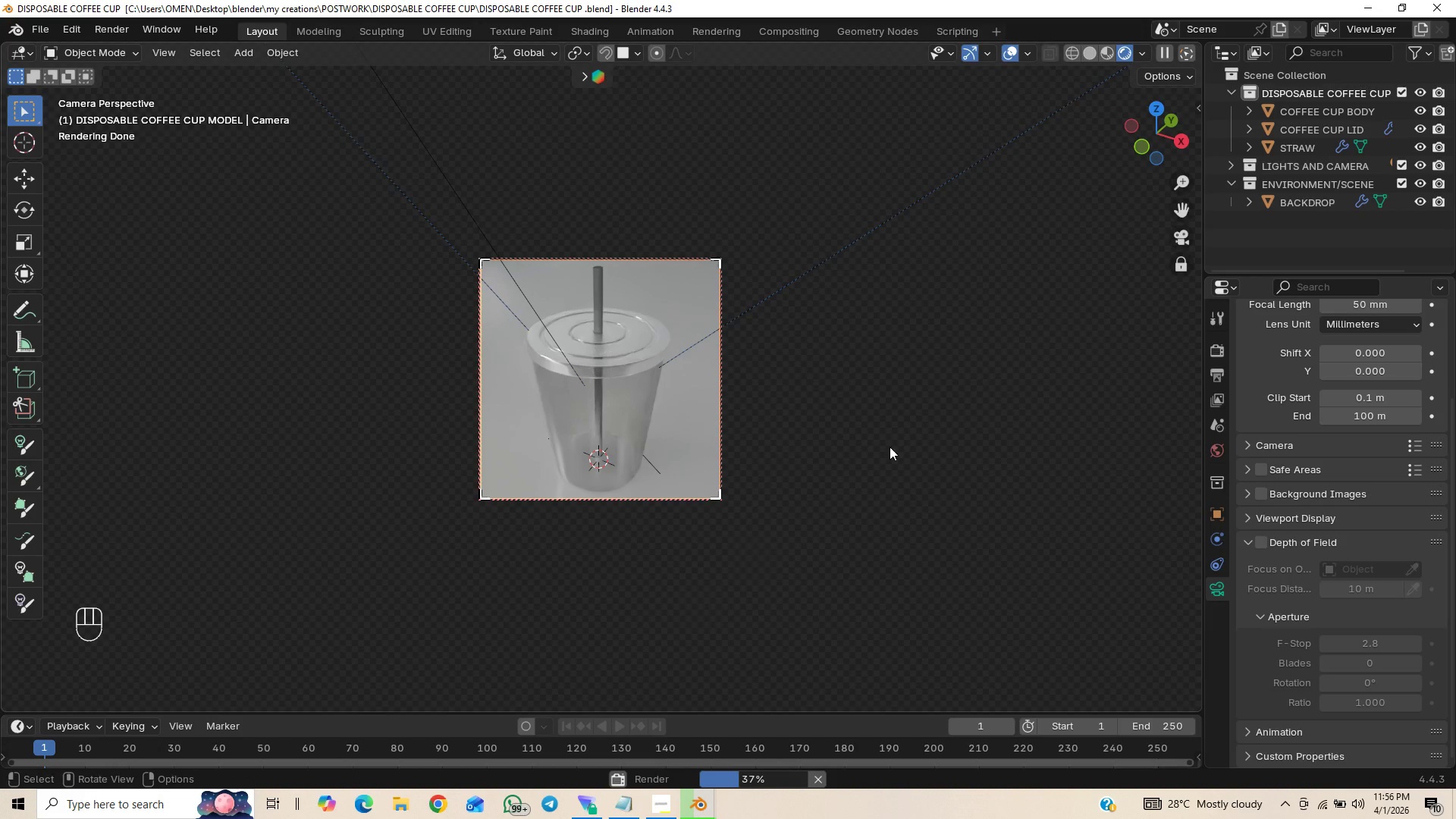 
left_click([1177, 235])
 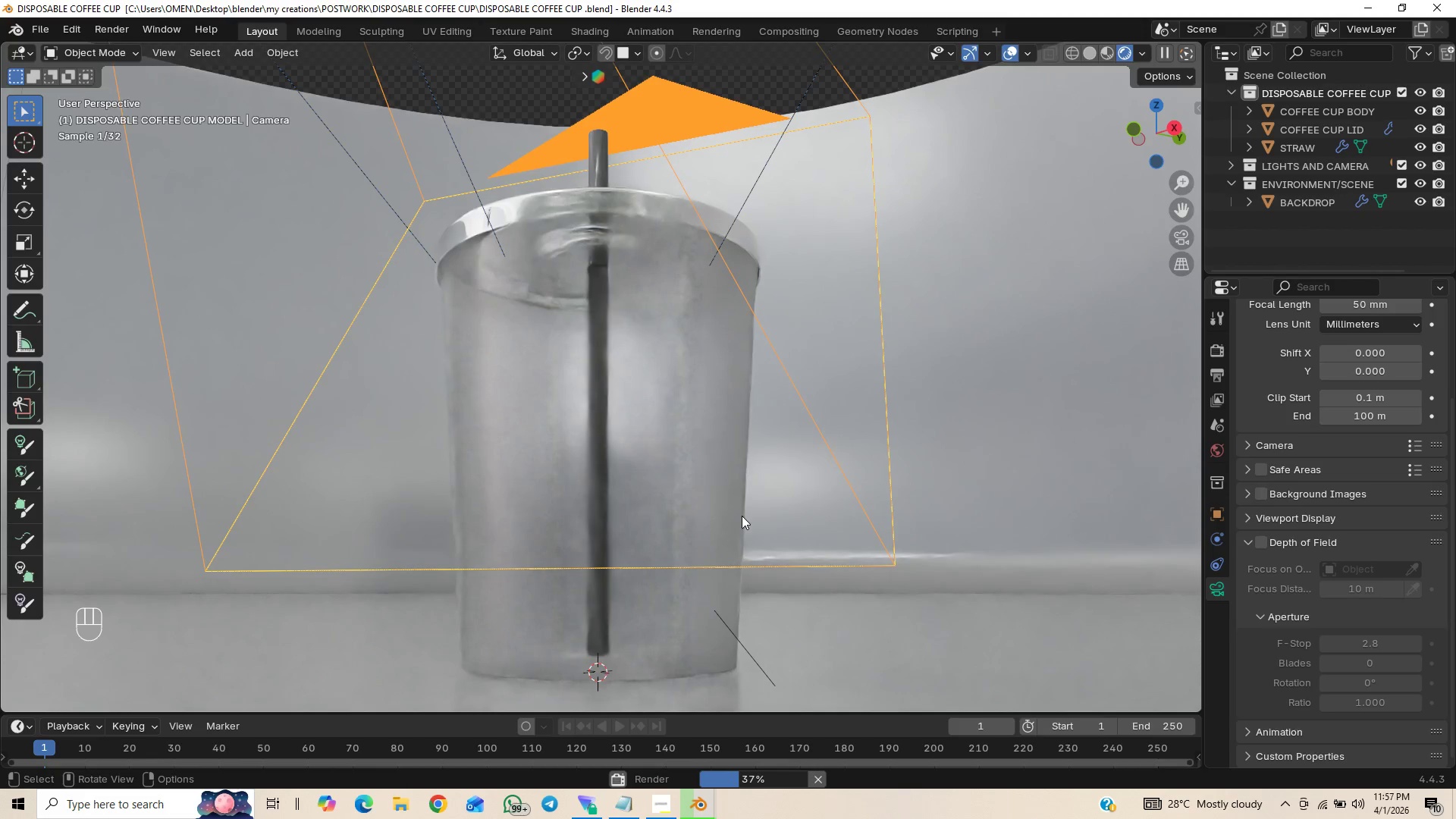 
scroll: coordinate [740, 522], scroll_direction: down, amount: 1.0
 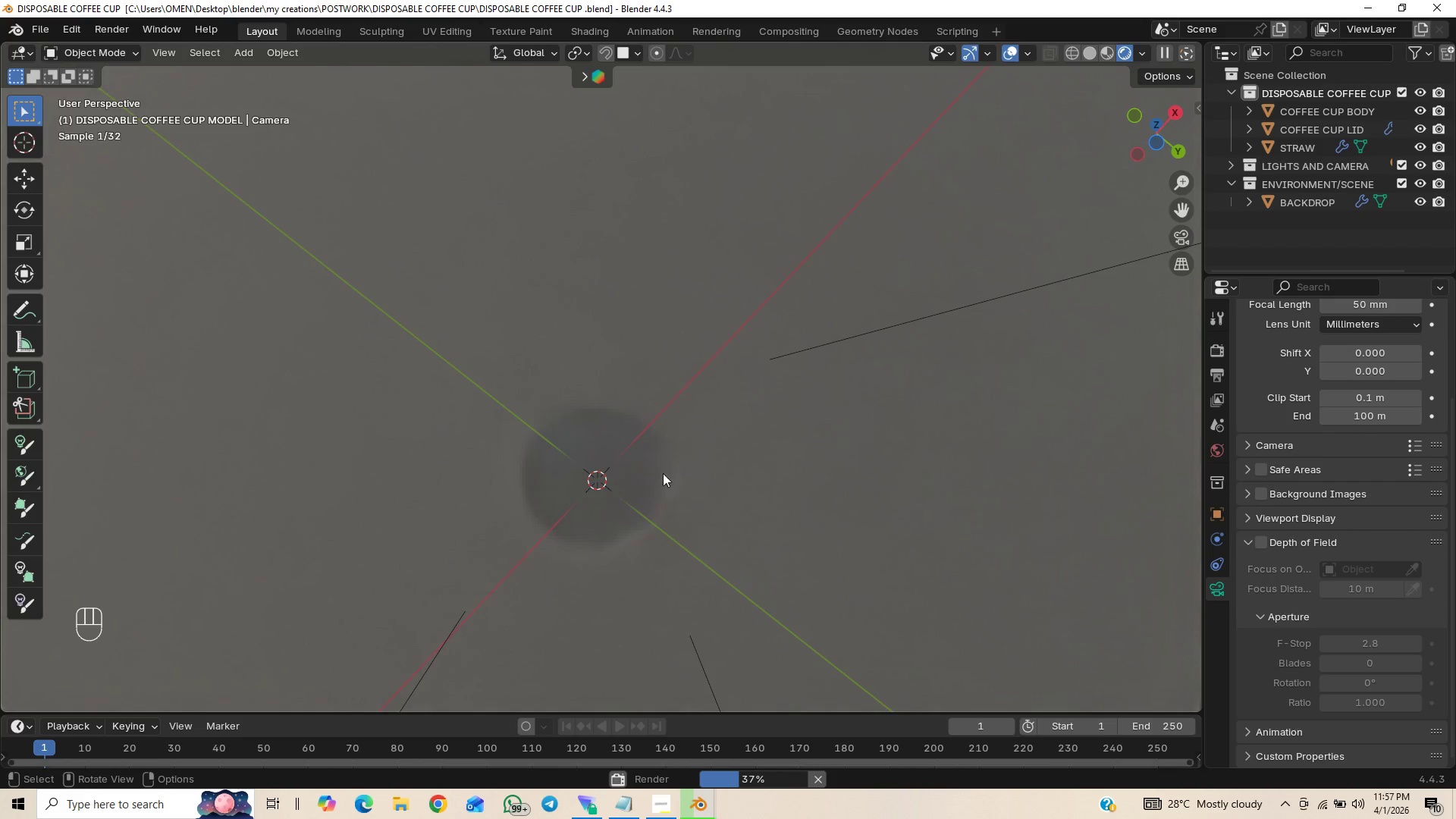 
scroll: coordinate [657, 497], scroll_direction: up, amount: 1.0
 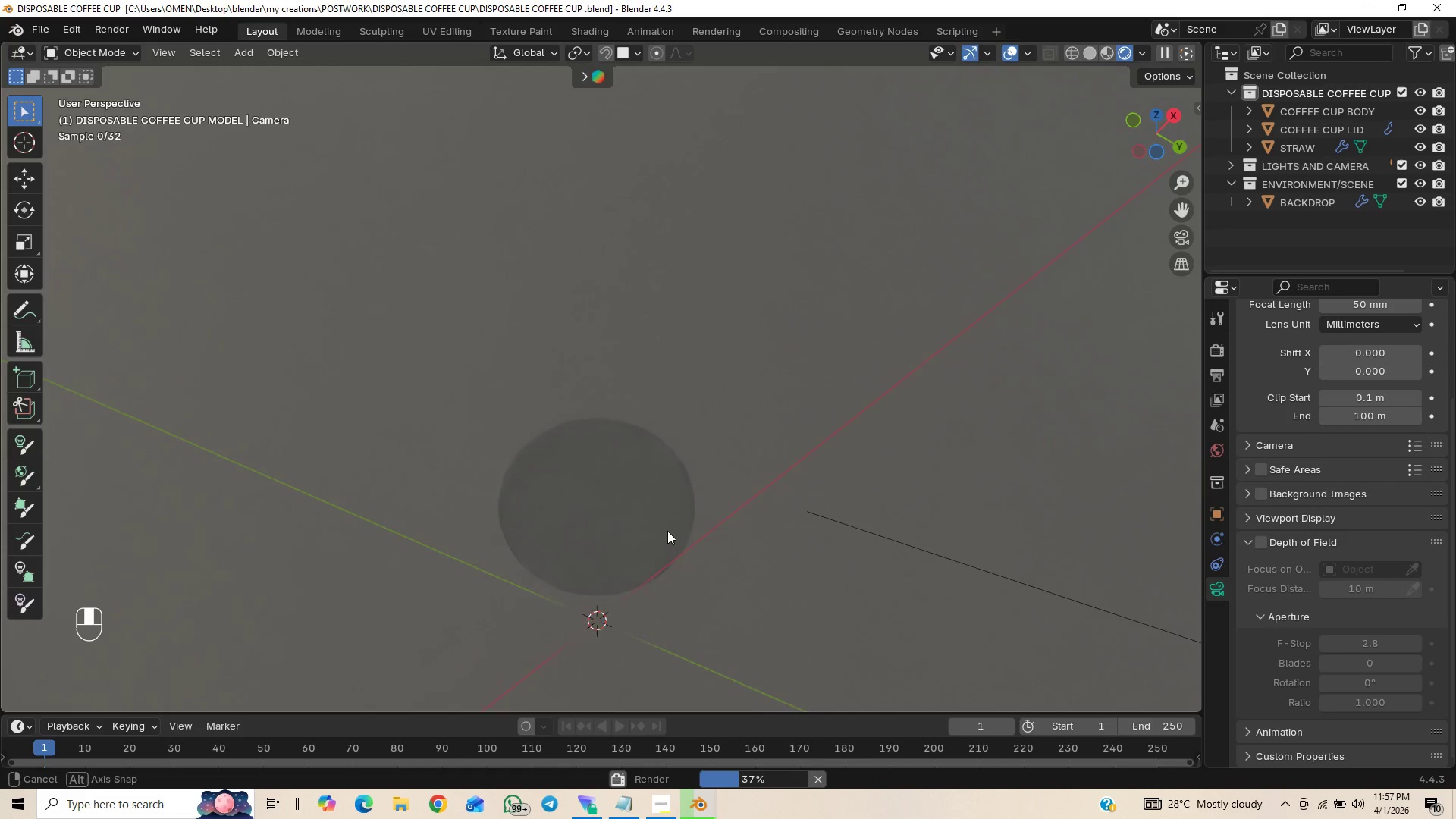 
wait(12.28)
 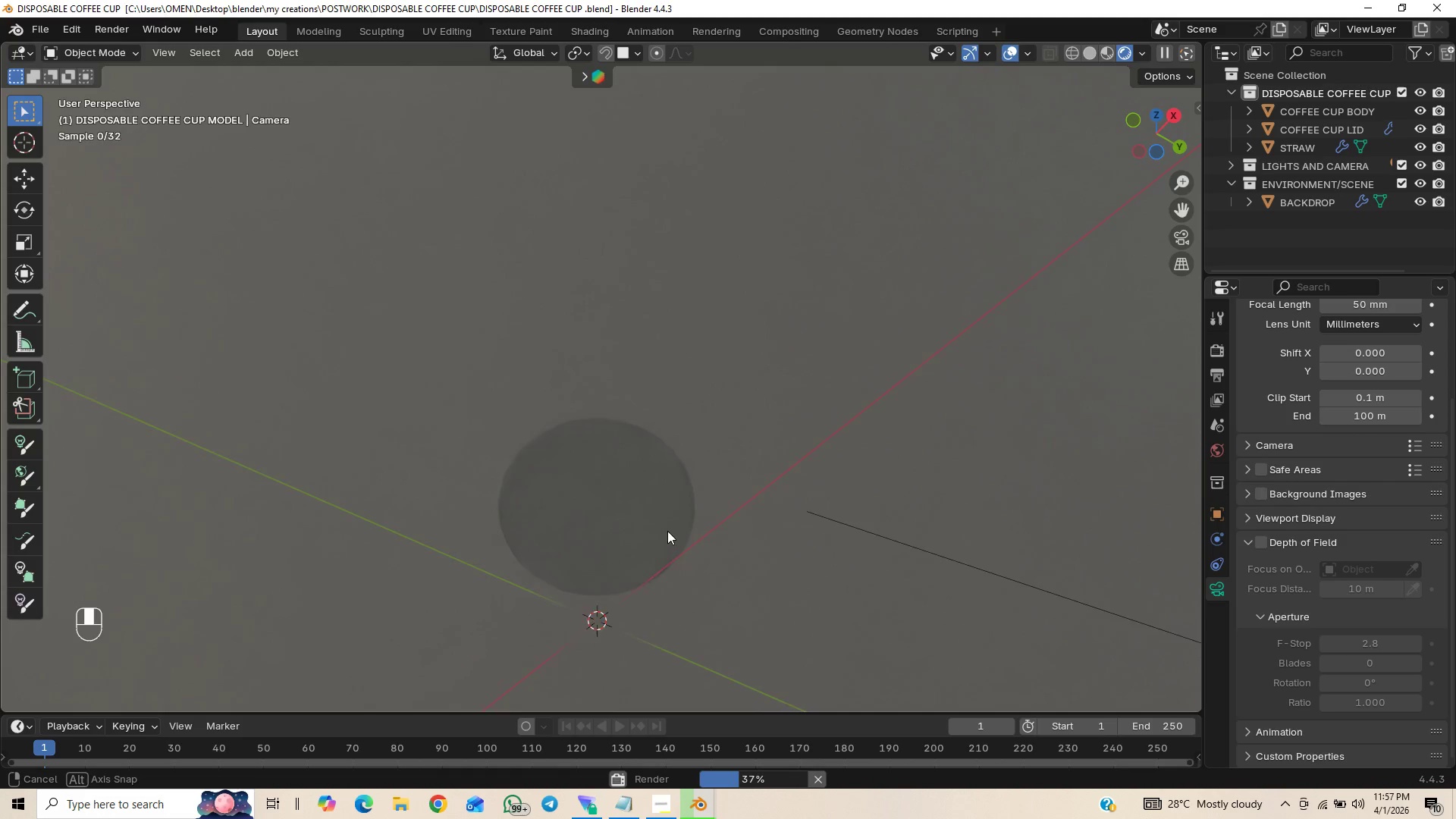 
scroll: coordinate [657, 595], scroll_direction: down, amount: 1.0
 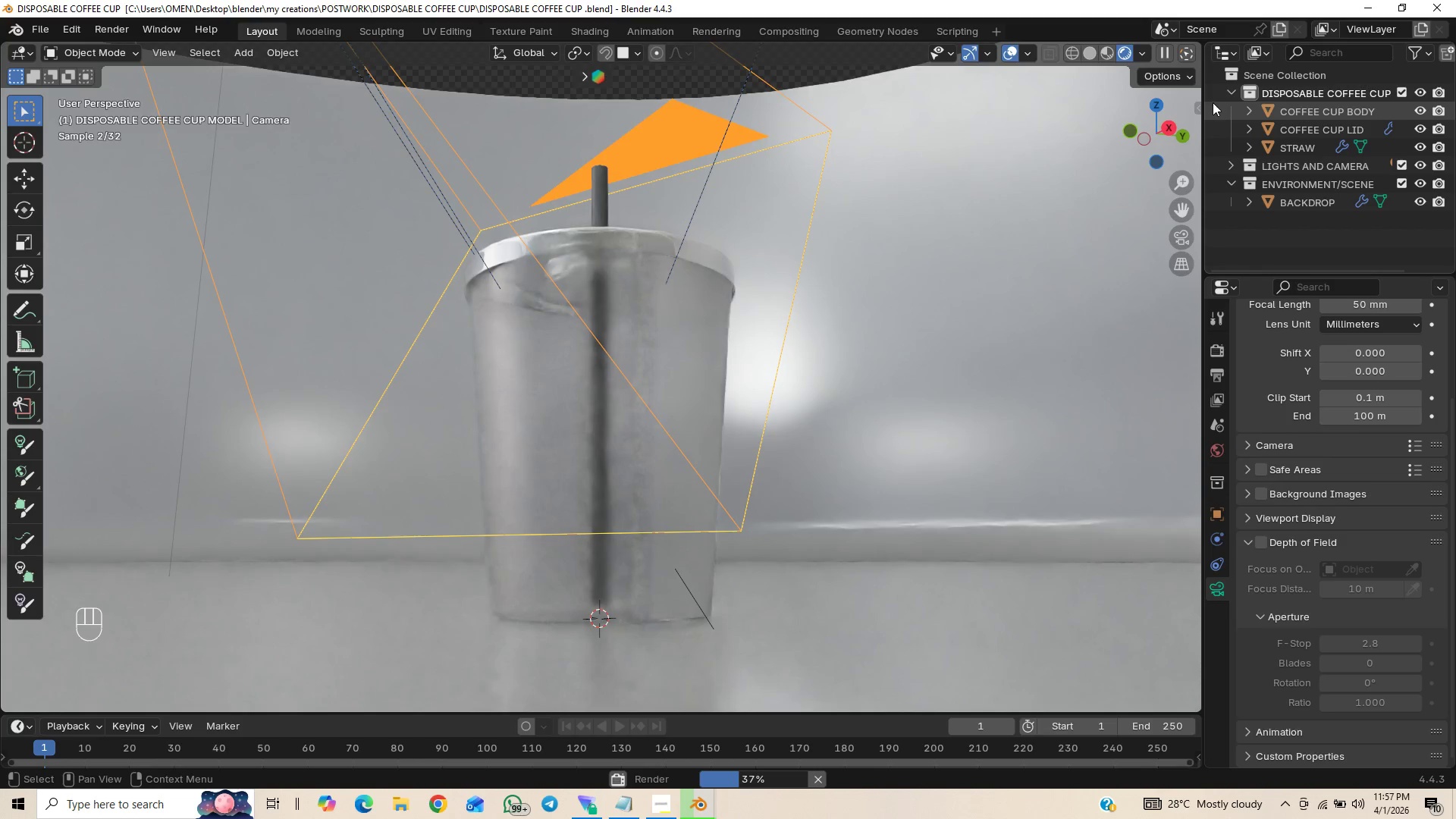 
double_click([1246, 89])
 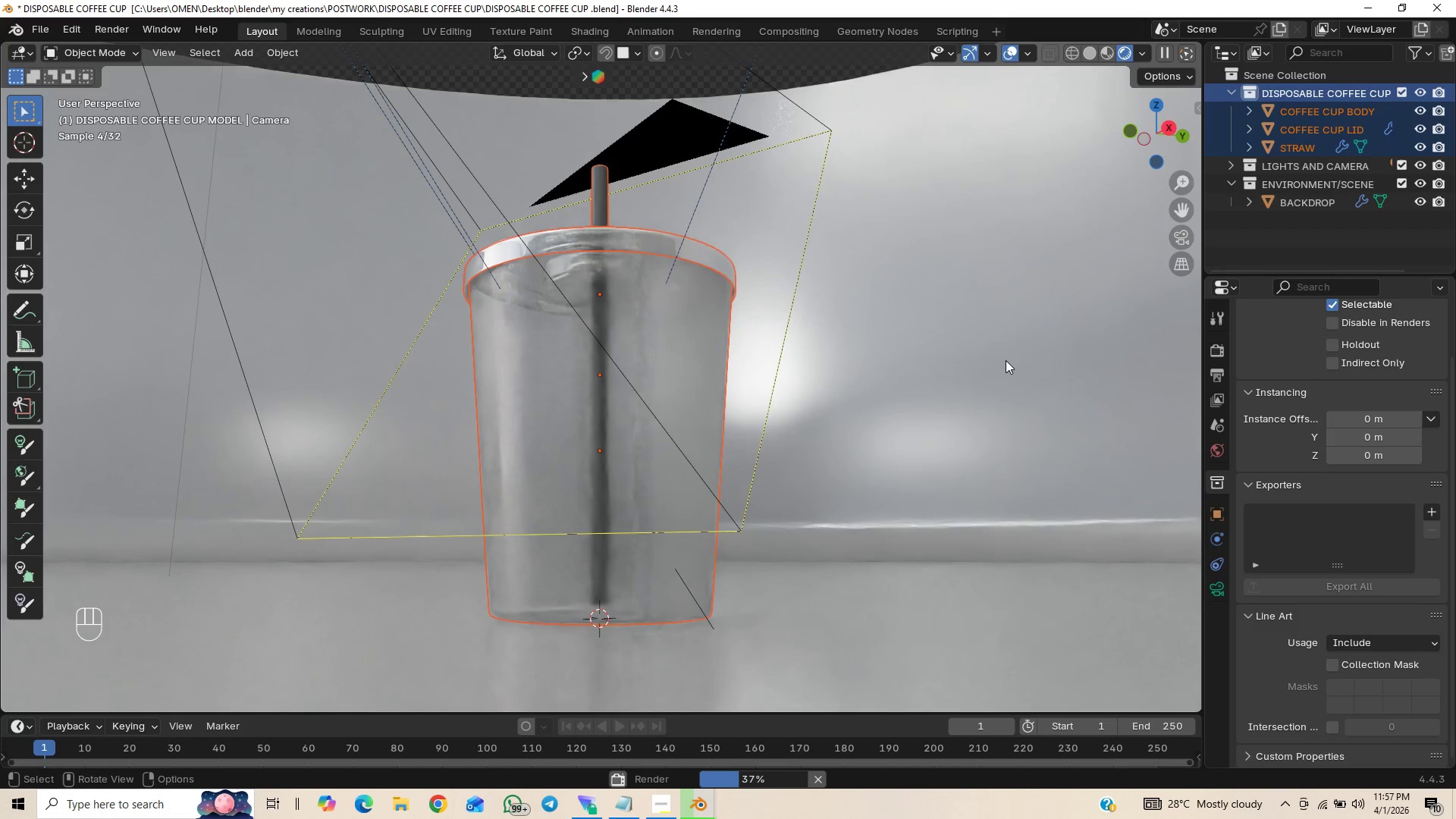 
type(gz)
 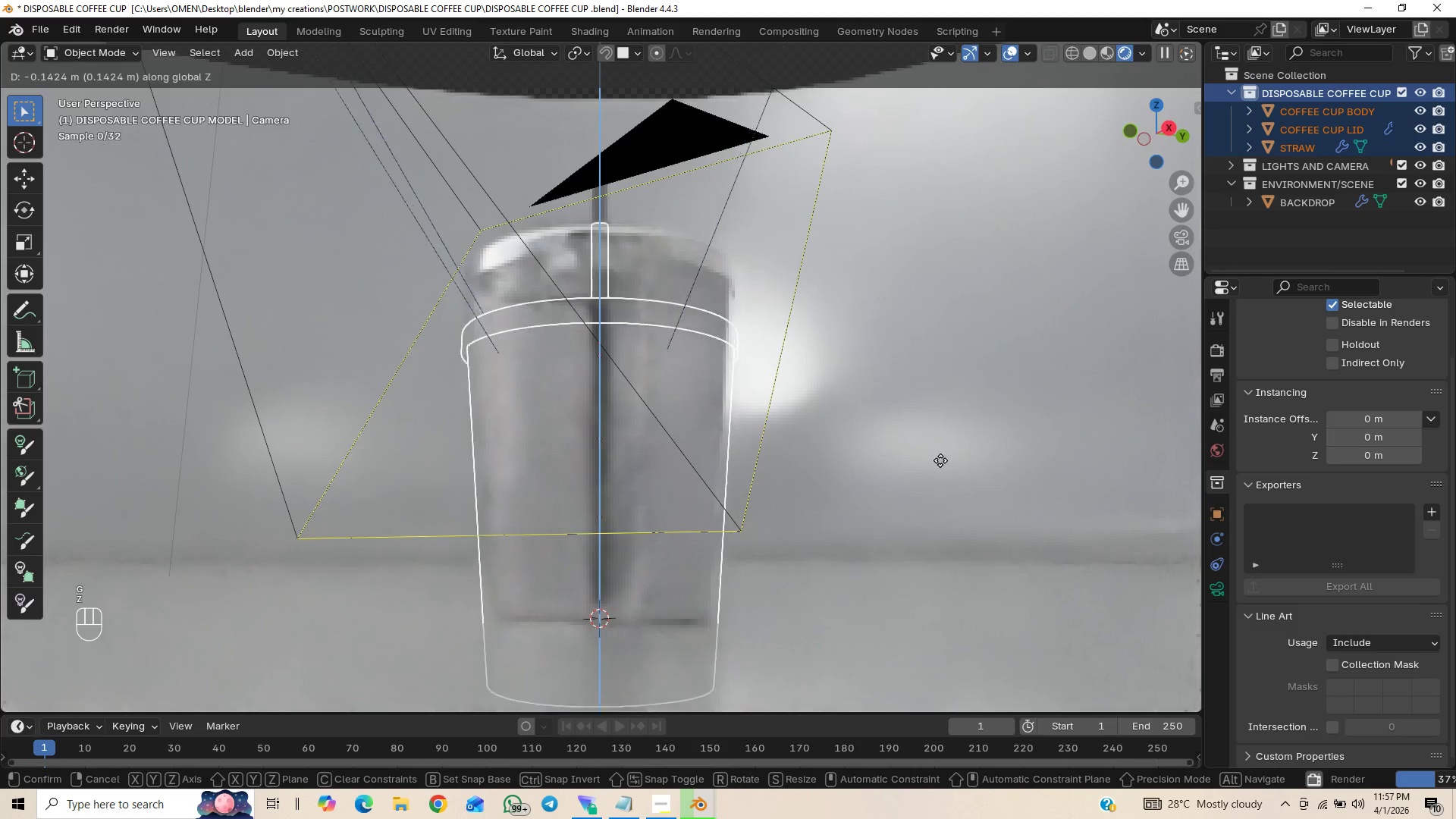 
hold_key(key=ControlLeft, duration=1.52)
 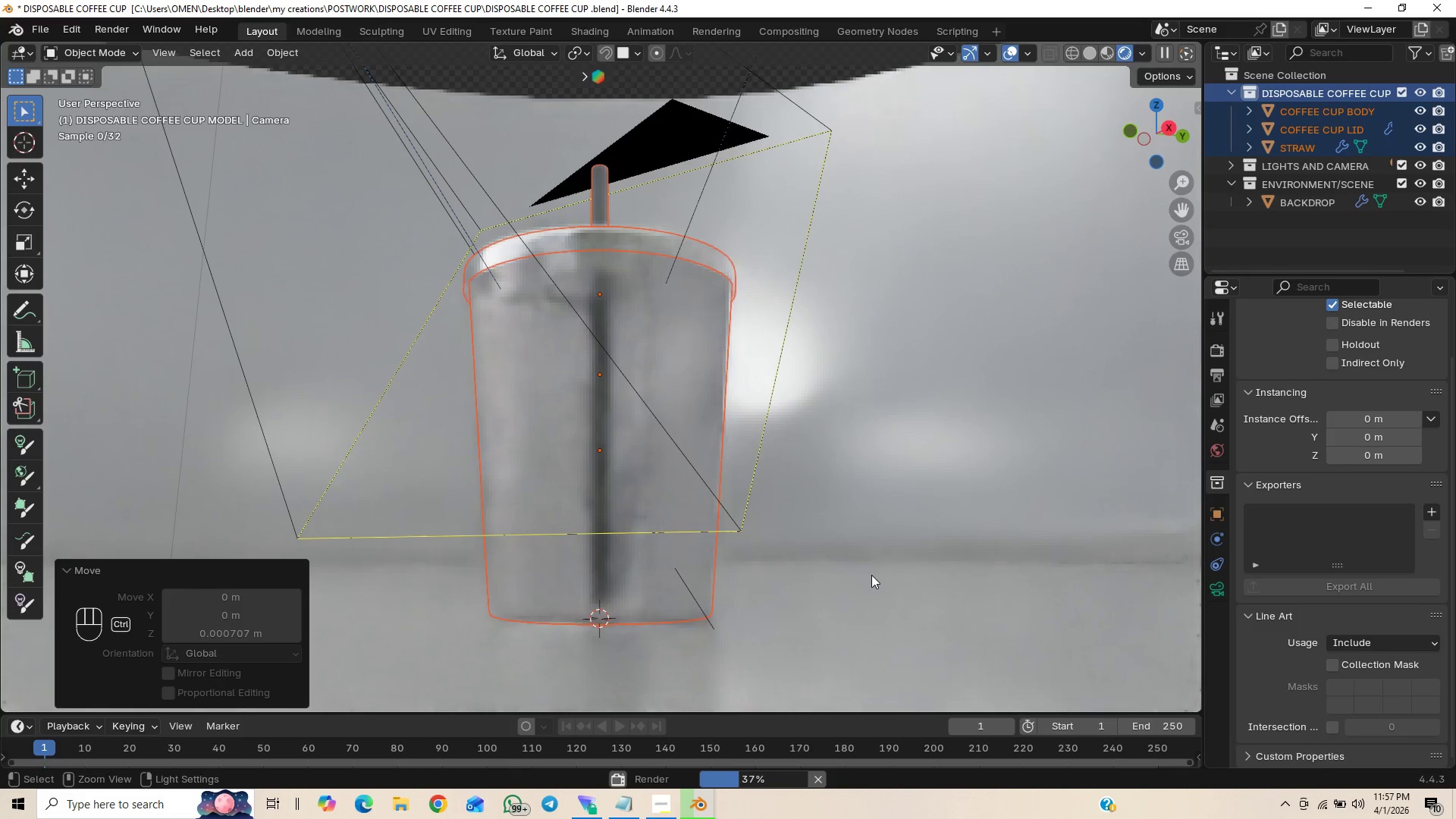 
hold_key(key=ControlLeft, duration=0.52)
 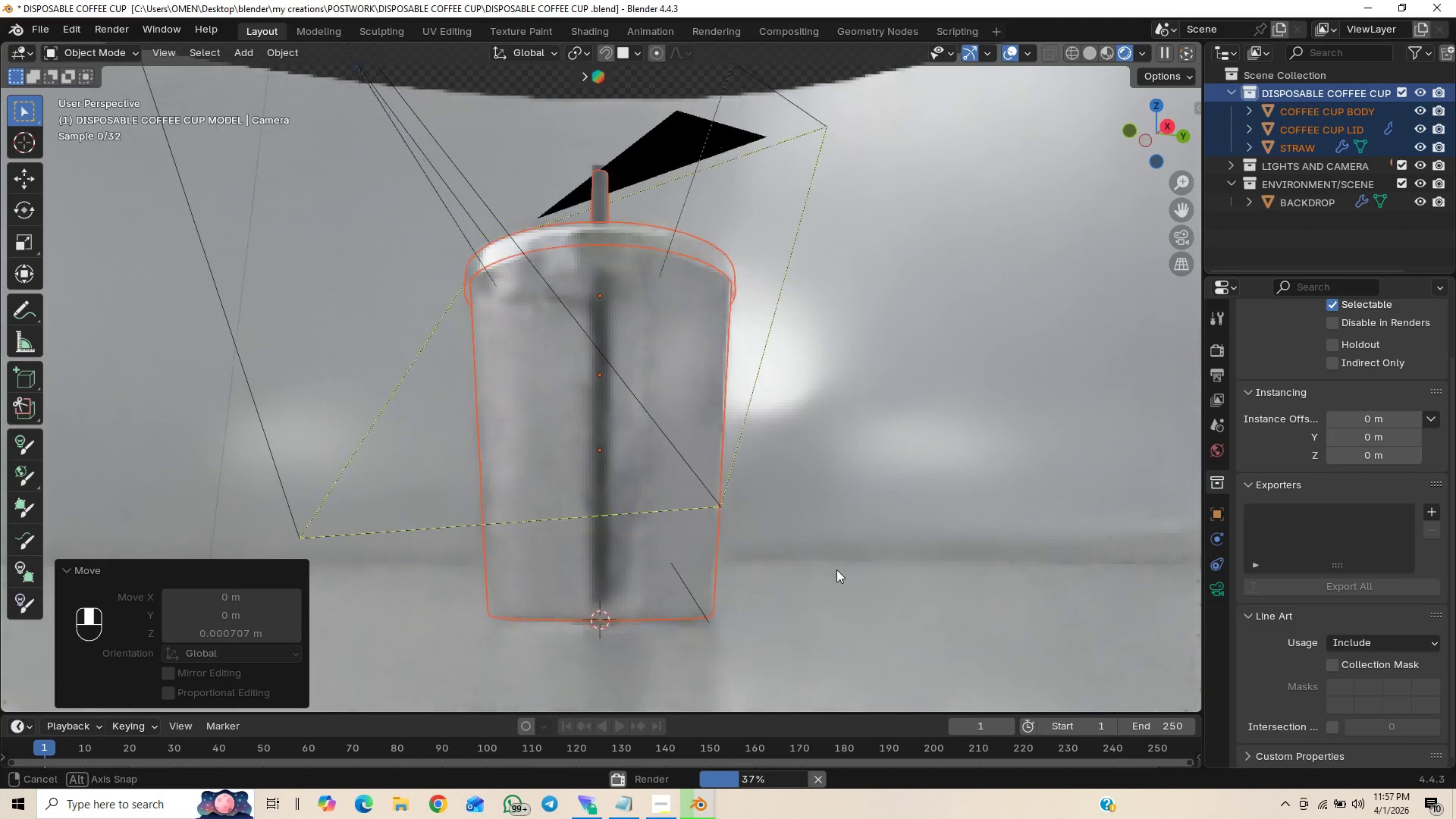 
wait(5.58)
 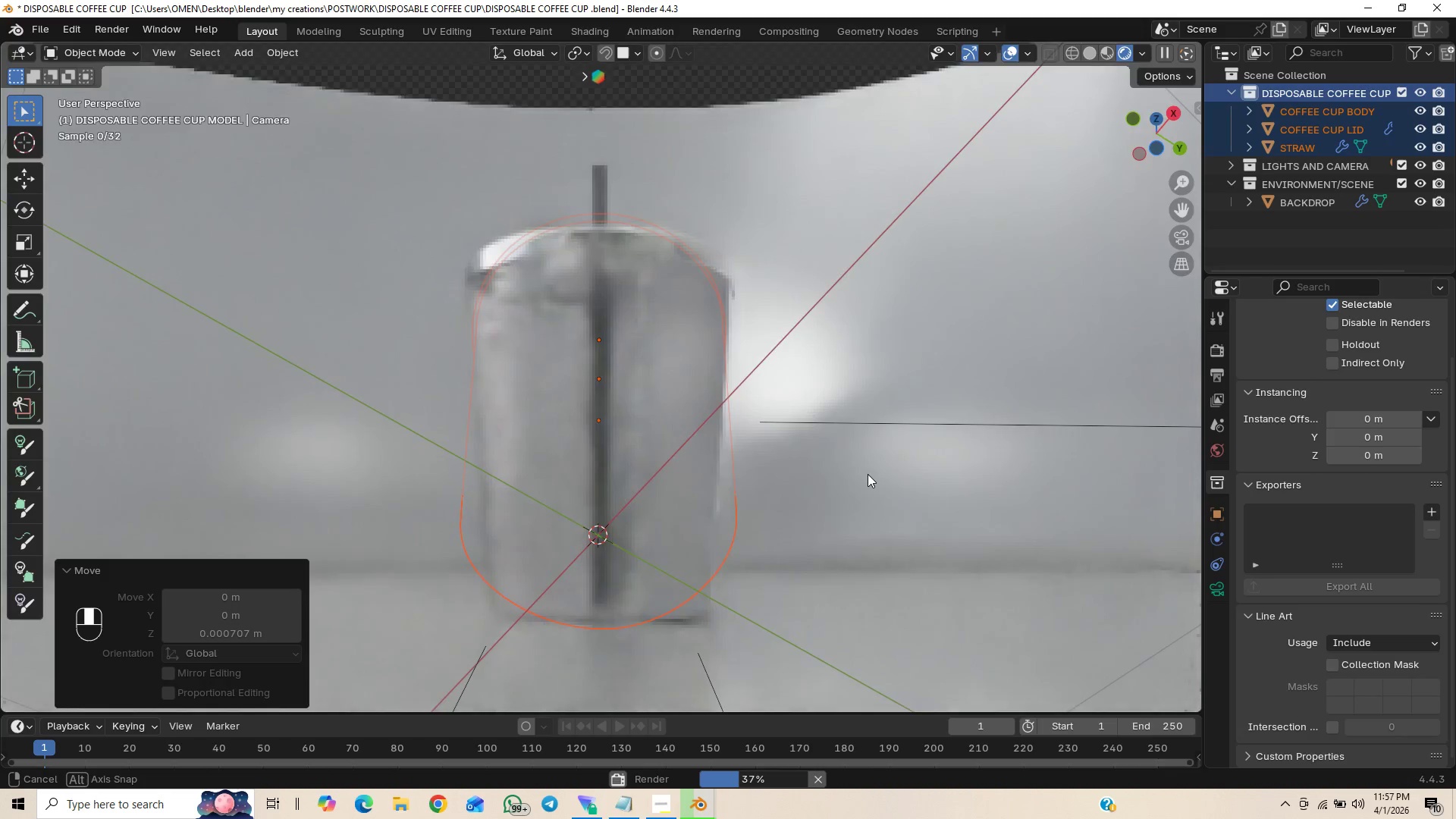 
type(gz)
 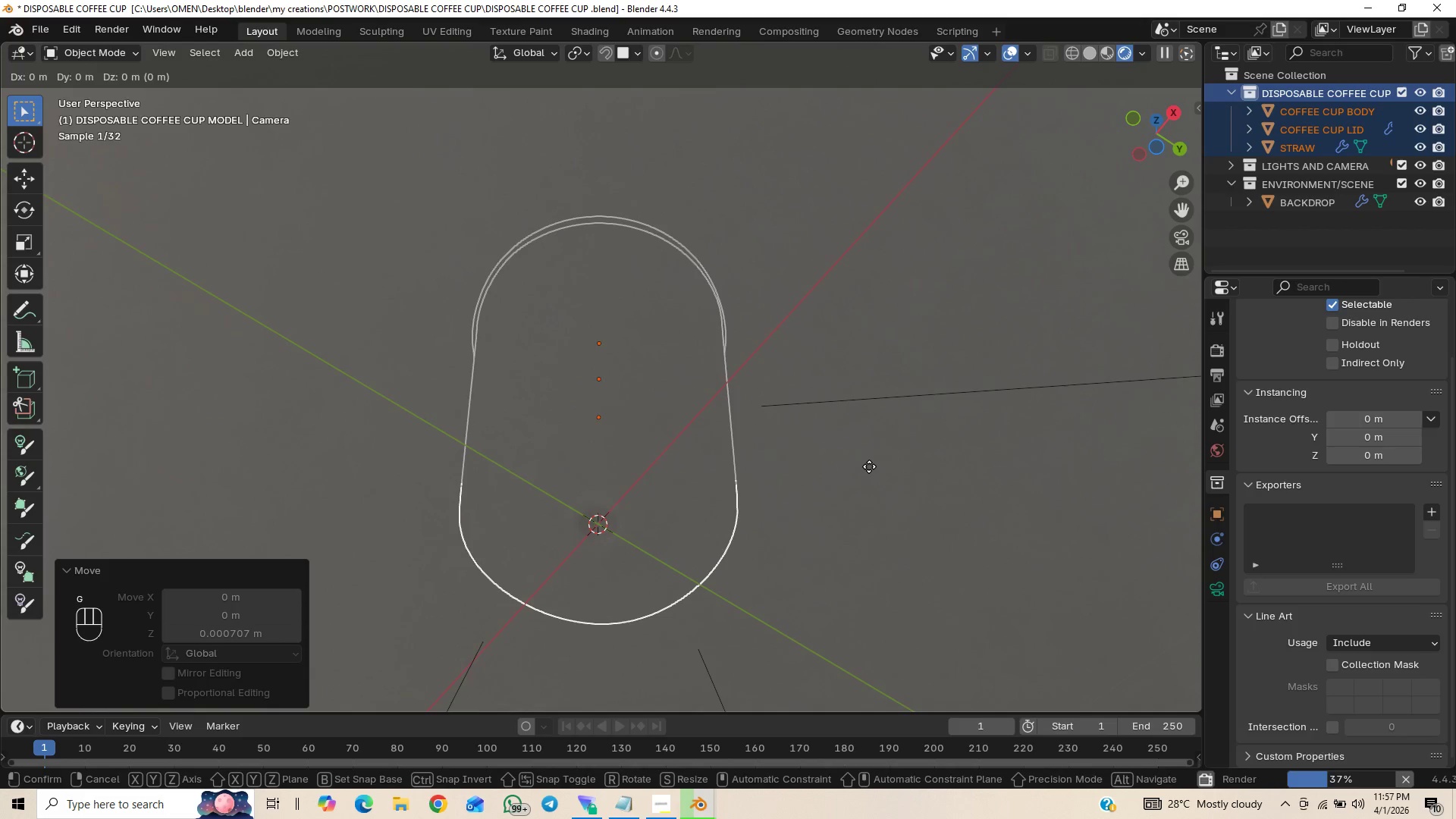 
hold_key(key=ShiftLeft, duration=1.5)
 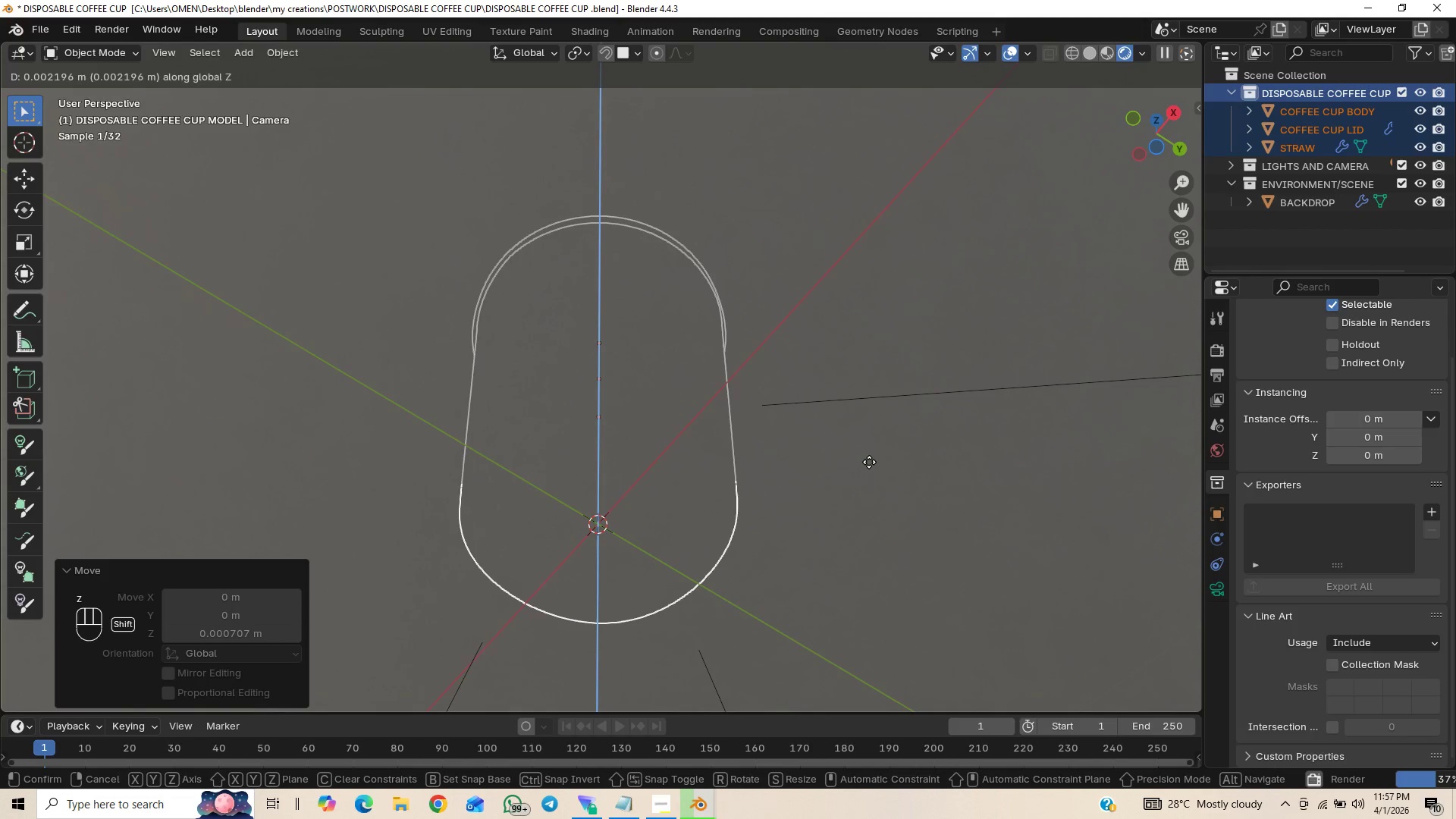 
hold_key(key=ShiftLeft, duration=1.5)
left_click([869, 462])
 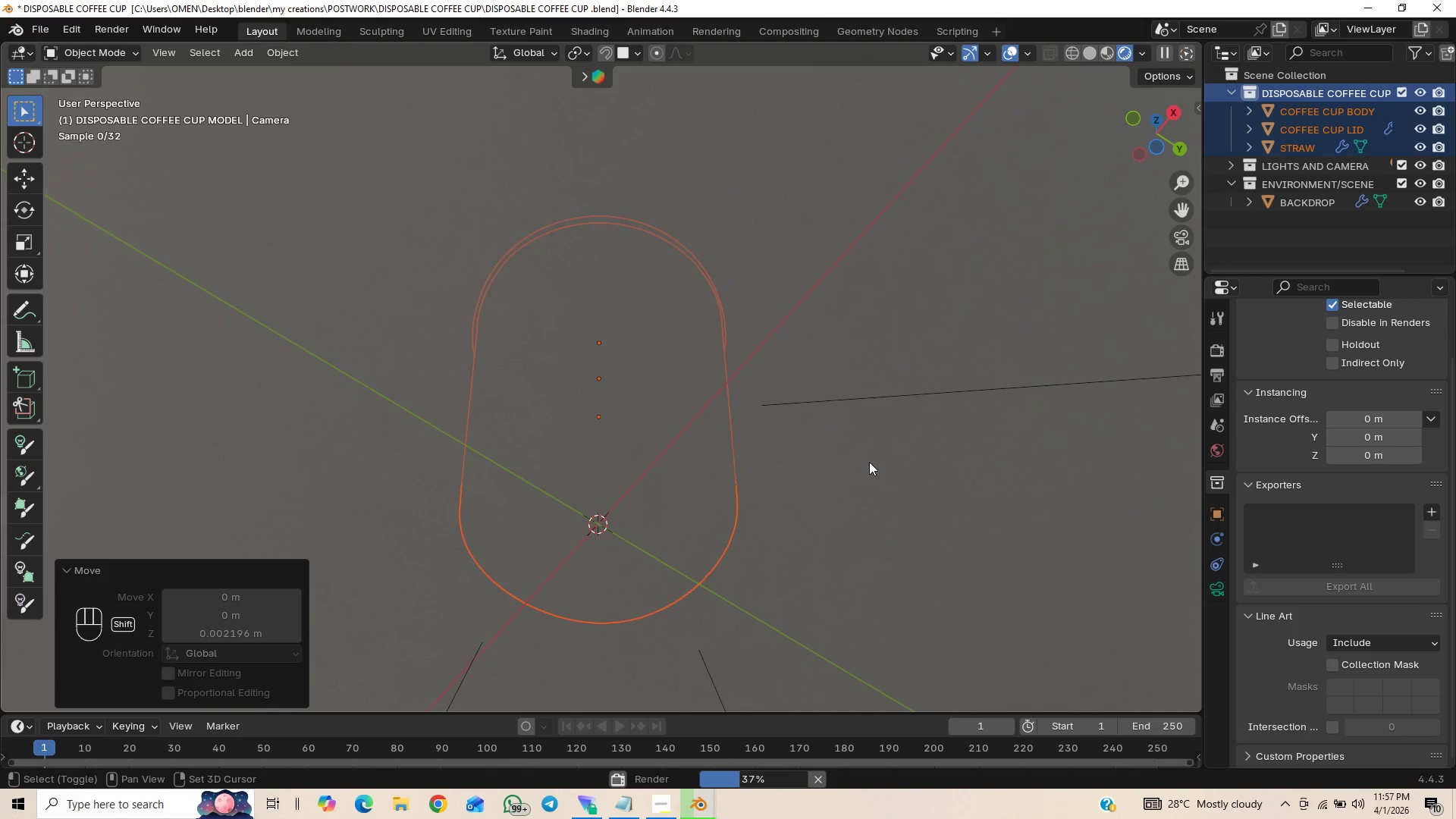 
key(Shift+ShiftLeft)
 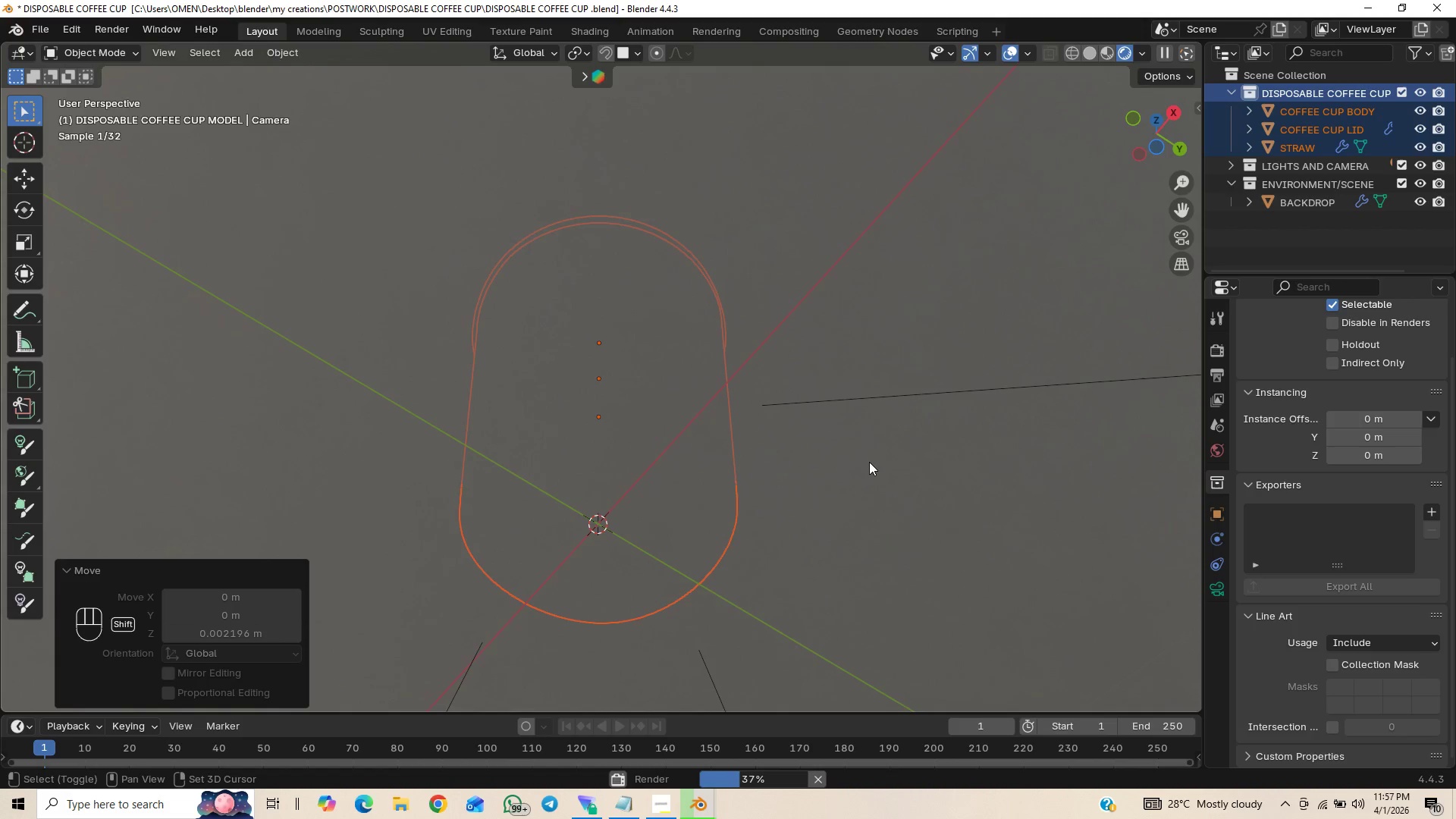 
key(Shift+ShiftLeft)
 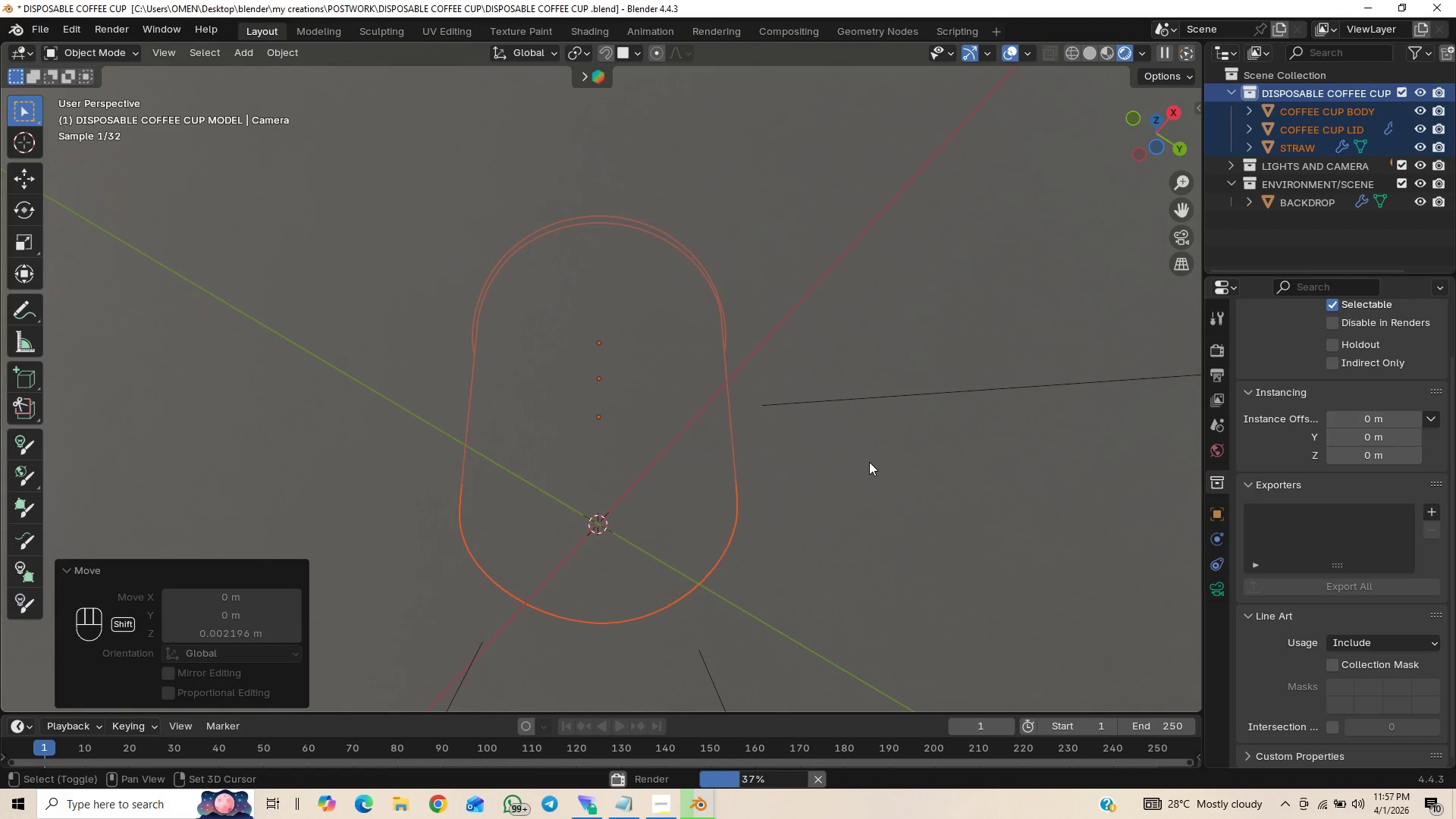 
key(Shift+ShiftLeft)
 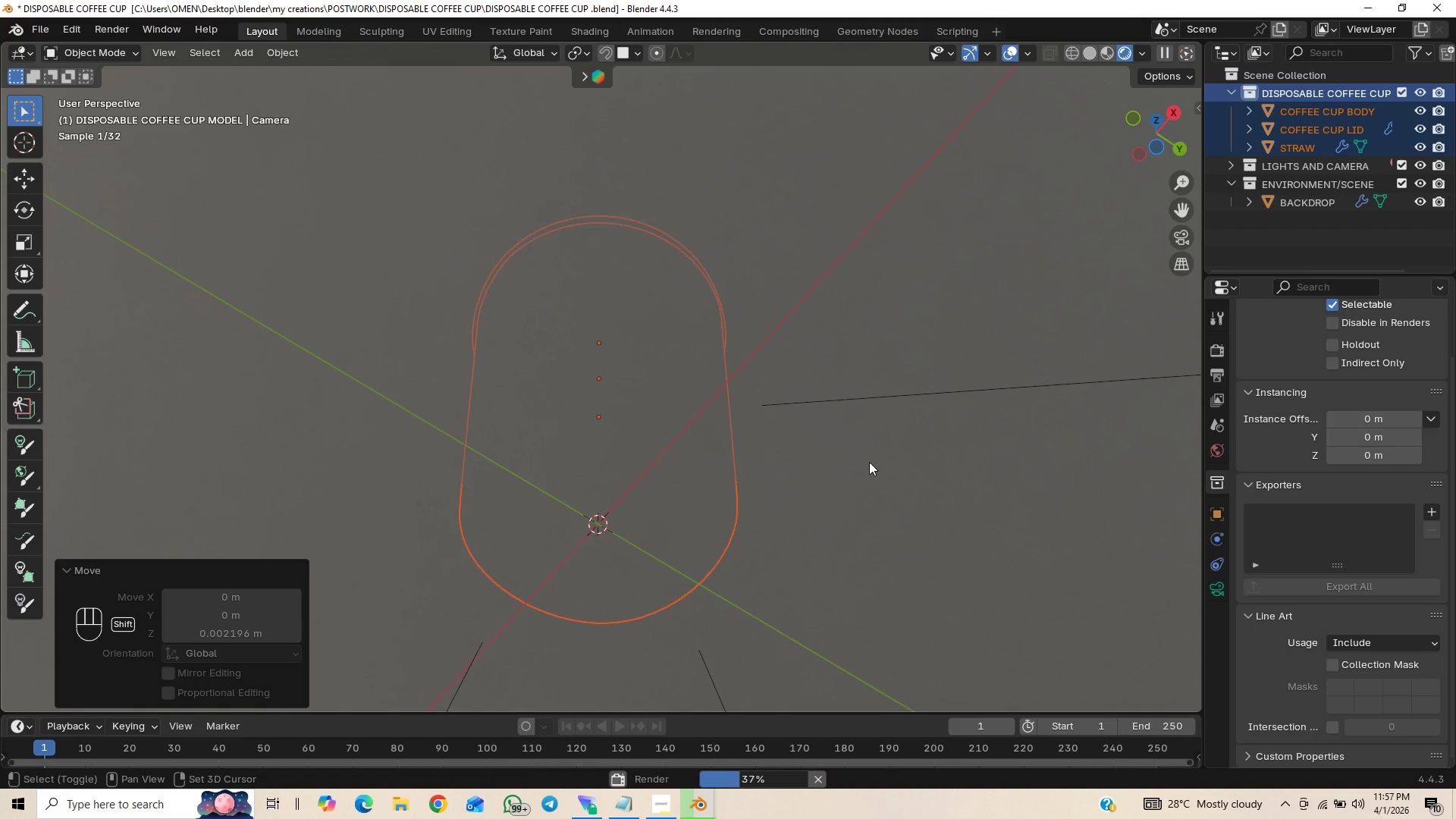 
key(Shift+ShiftLeft)
 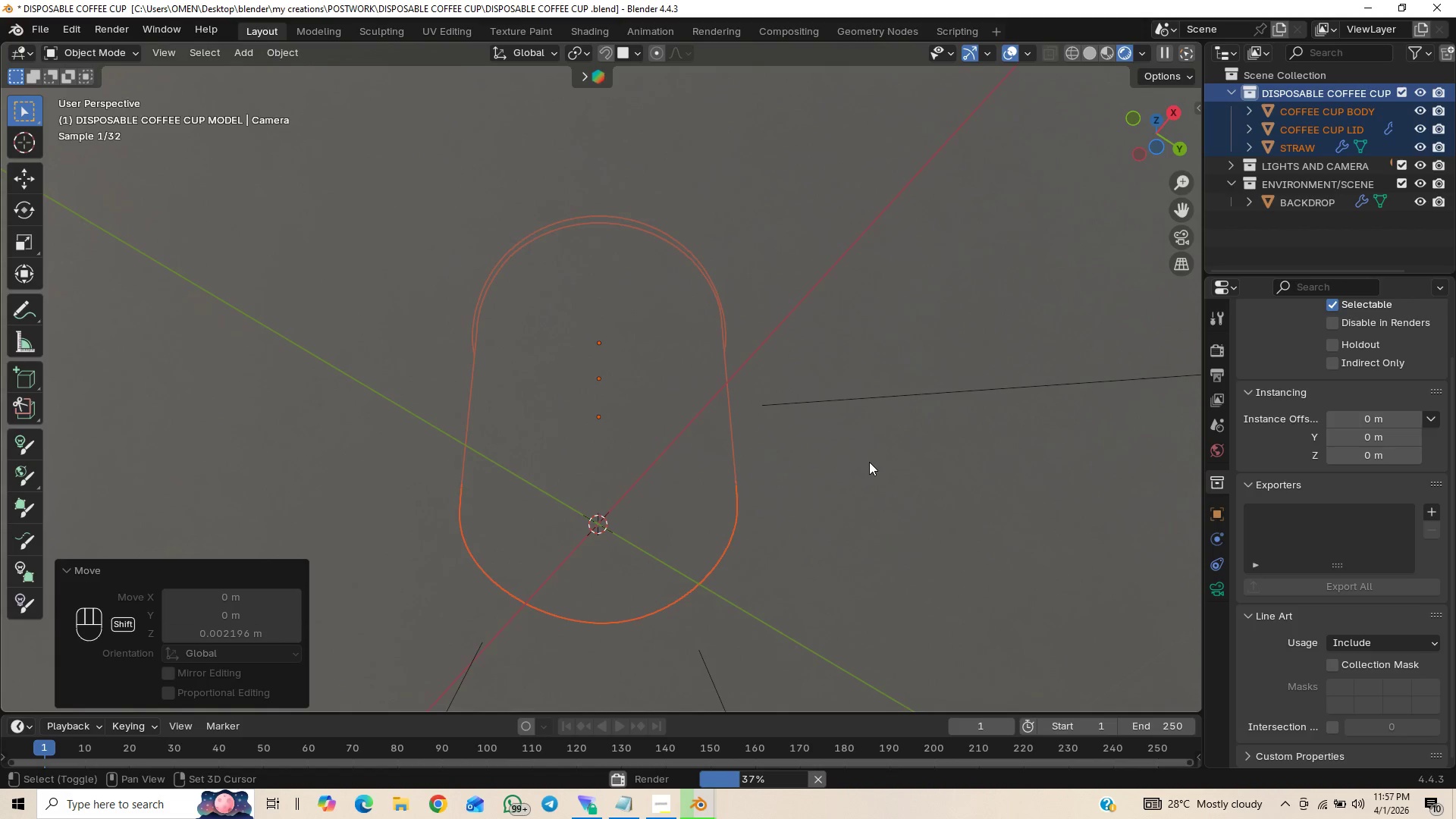 
key(Shift+ShiftLeft)
 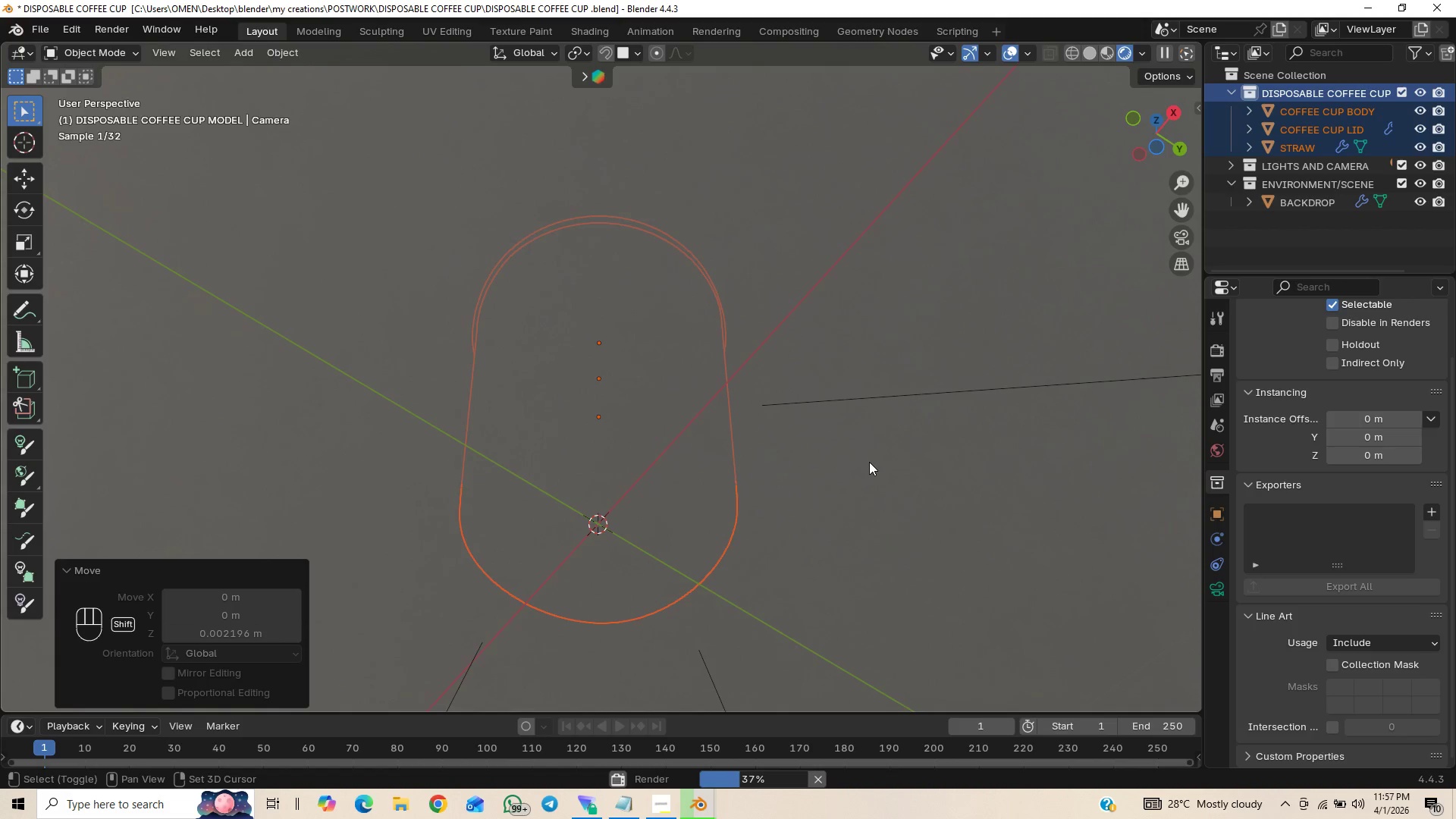 
key(Shift+ShiftLeft)
 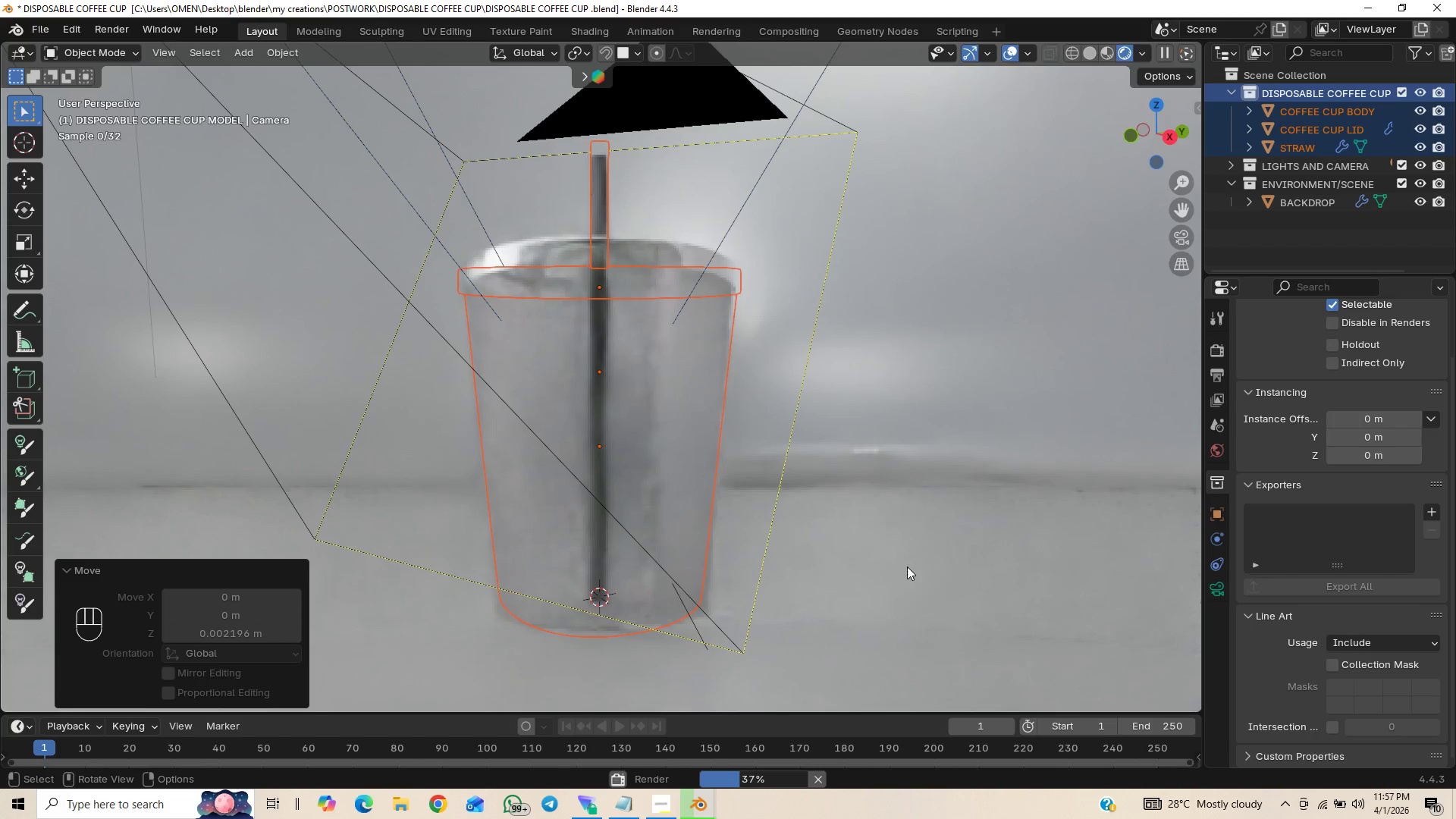 
left_click([1183, 236])
 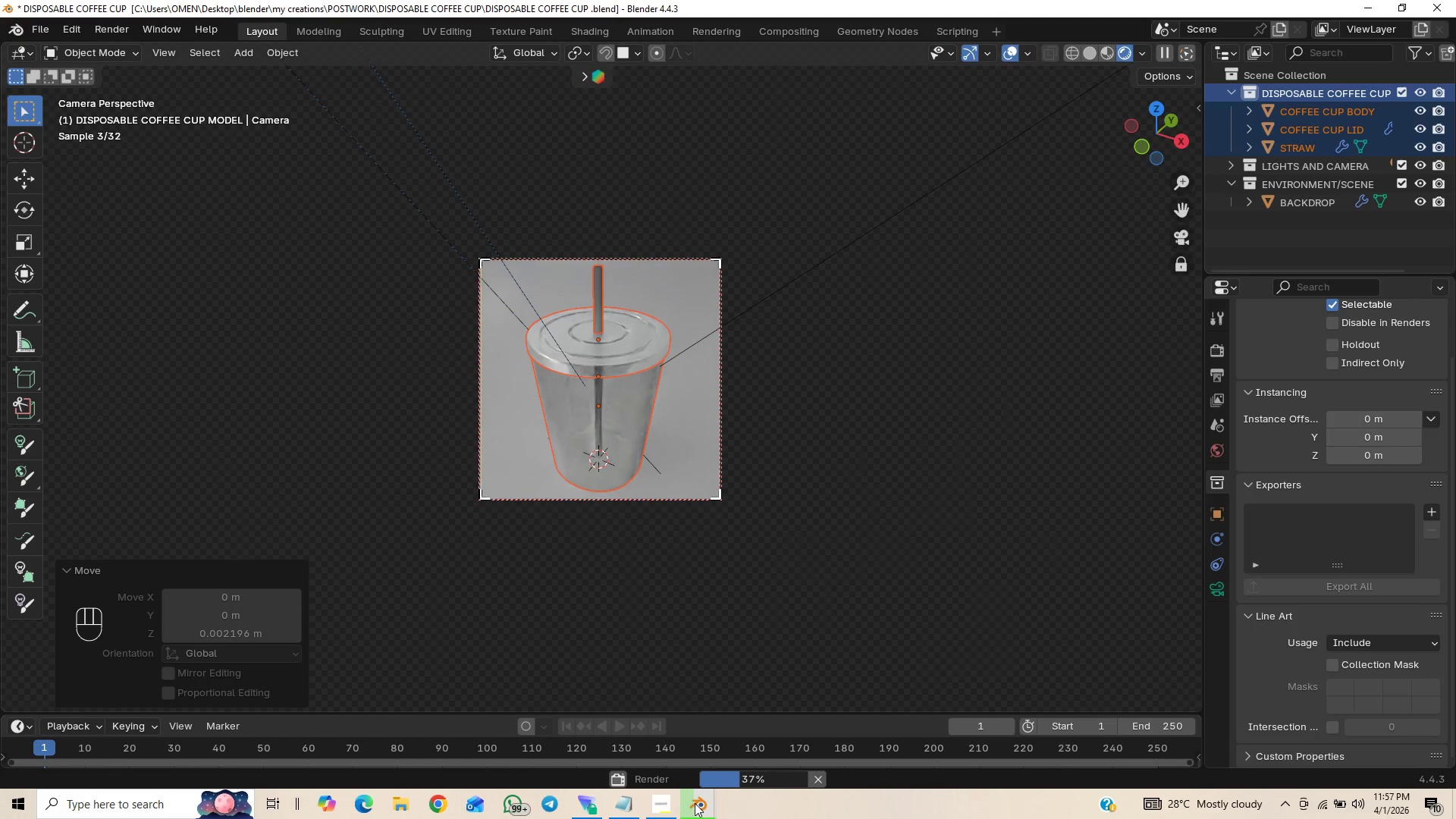 
left_click([741, 742])
 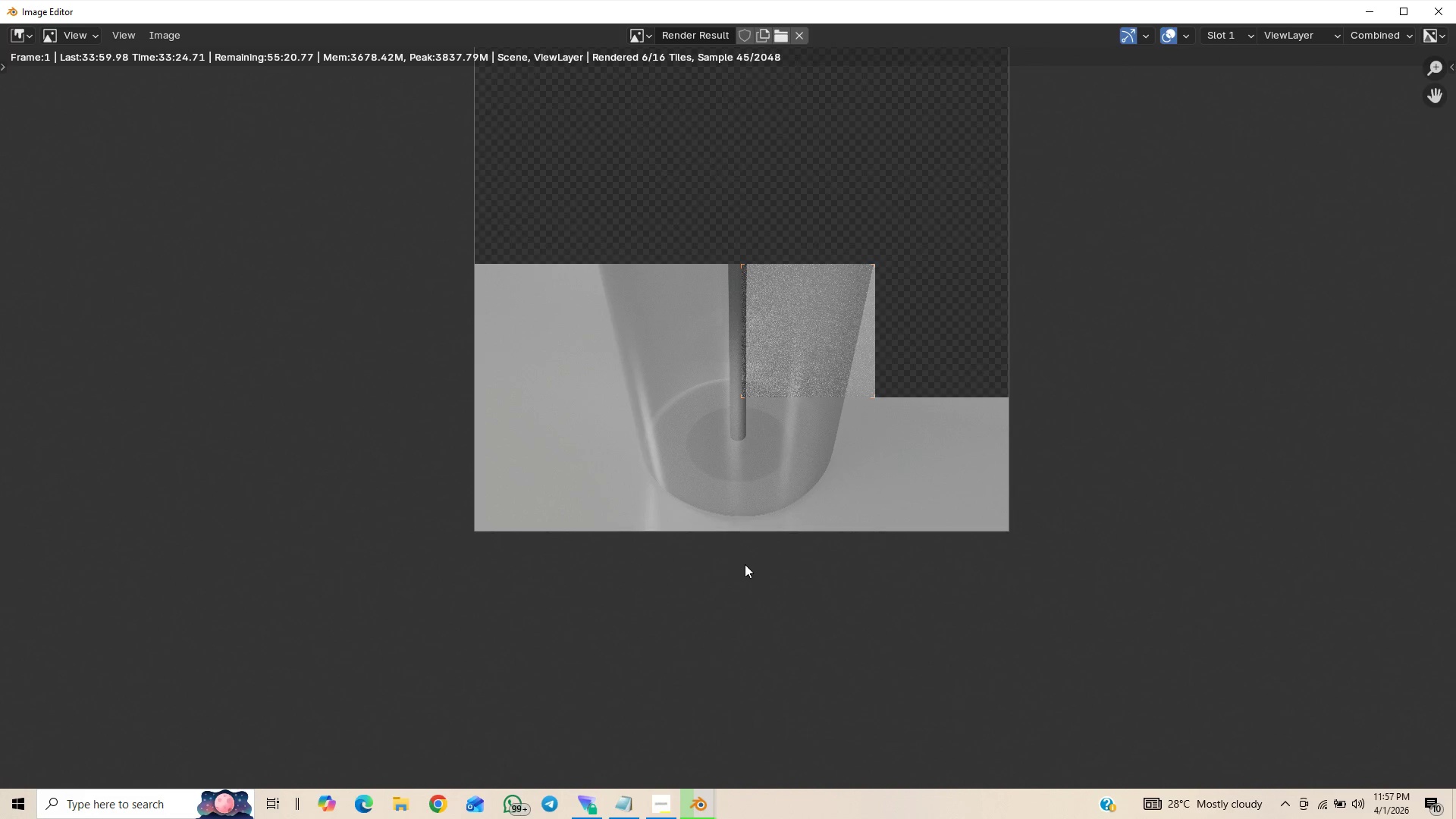 
wait(8.7)
 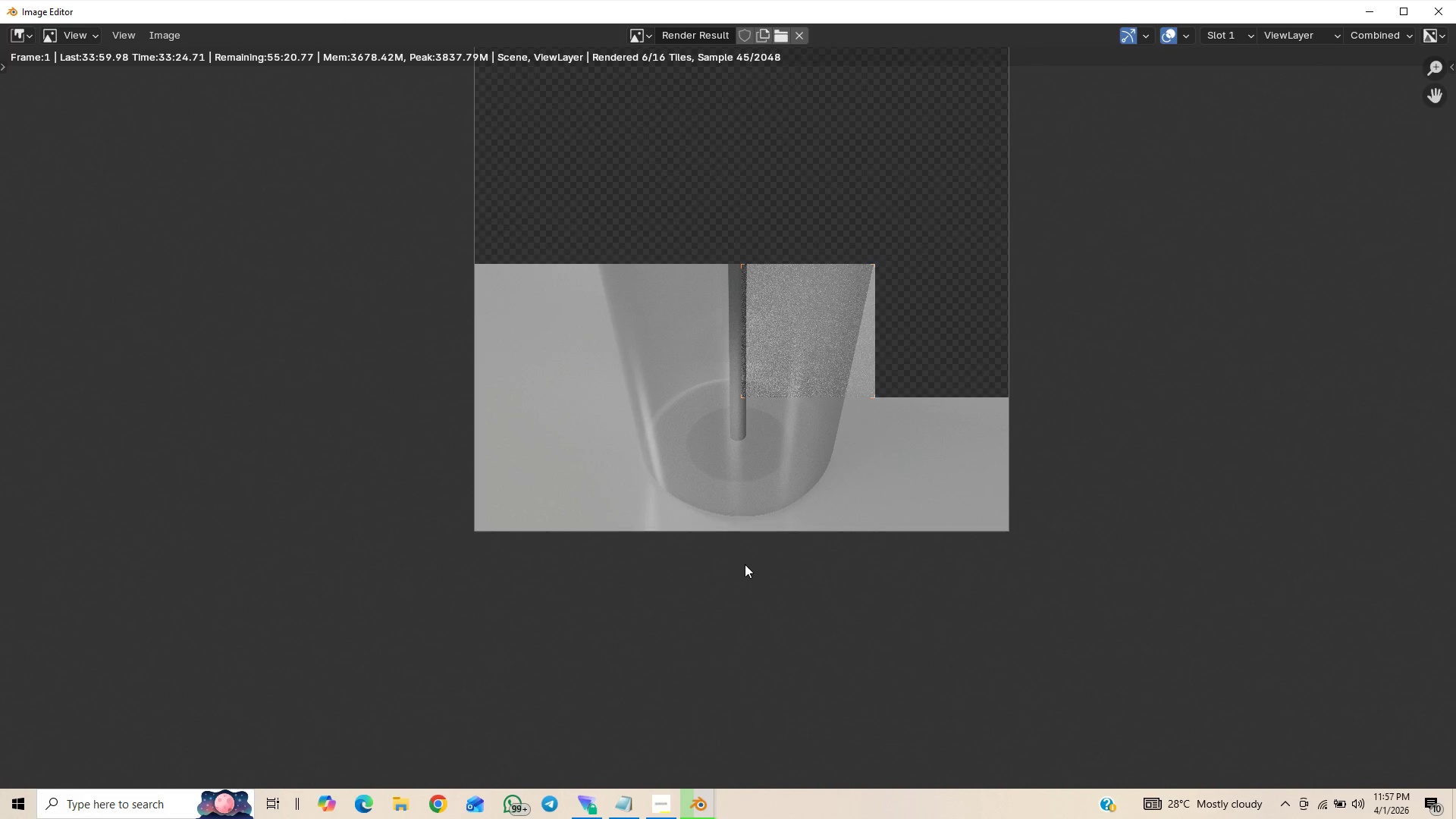 
left_click([657, 728])
 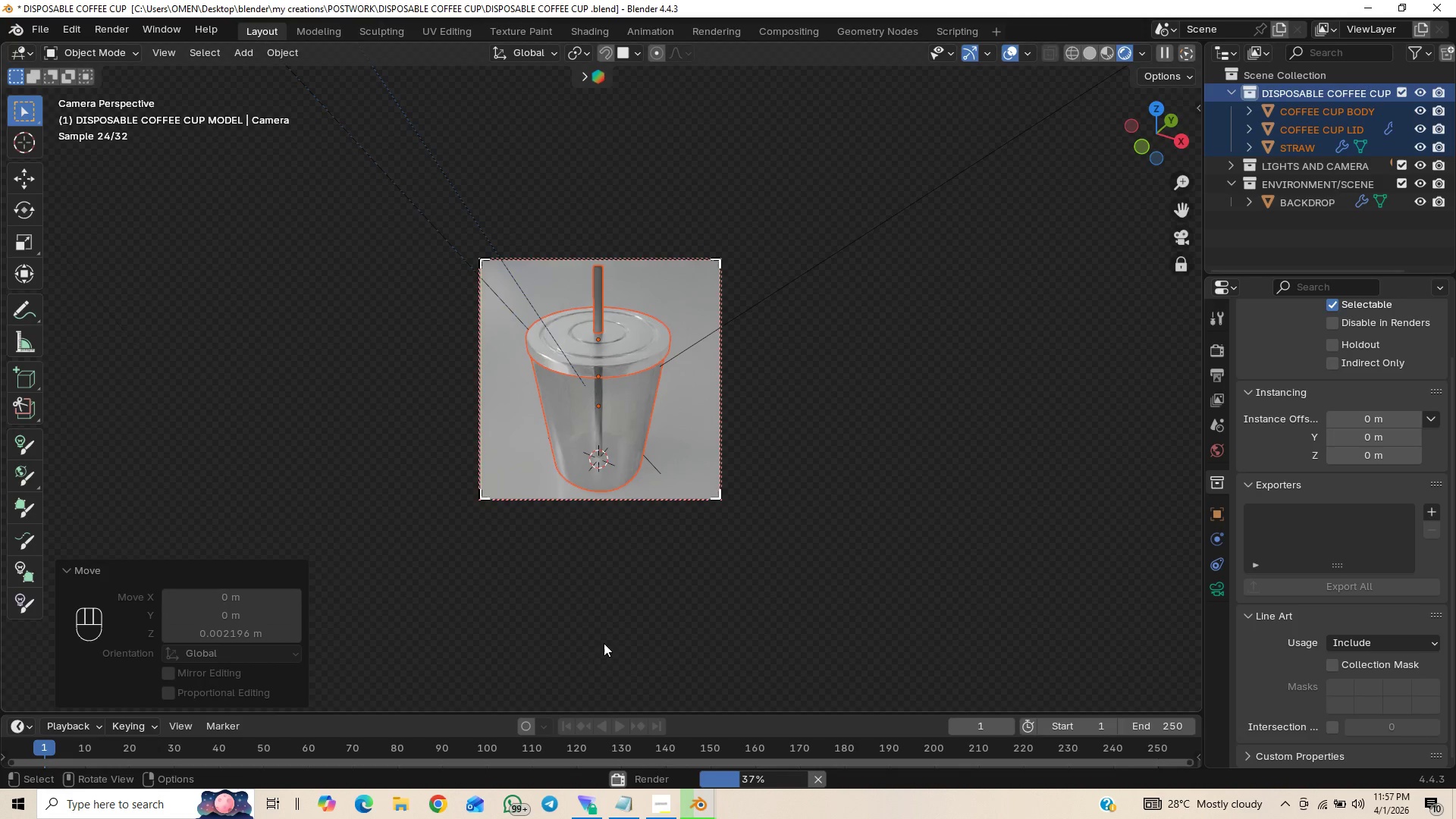 
scroll: coordinate [604, 643], scroll_direction: up, amount: 5.0
 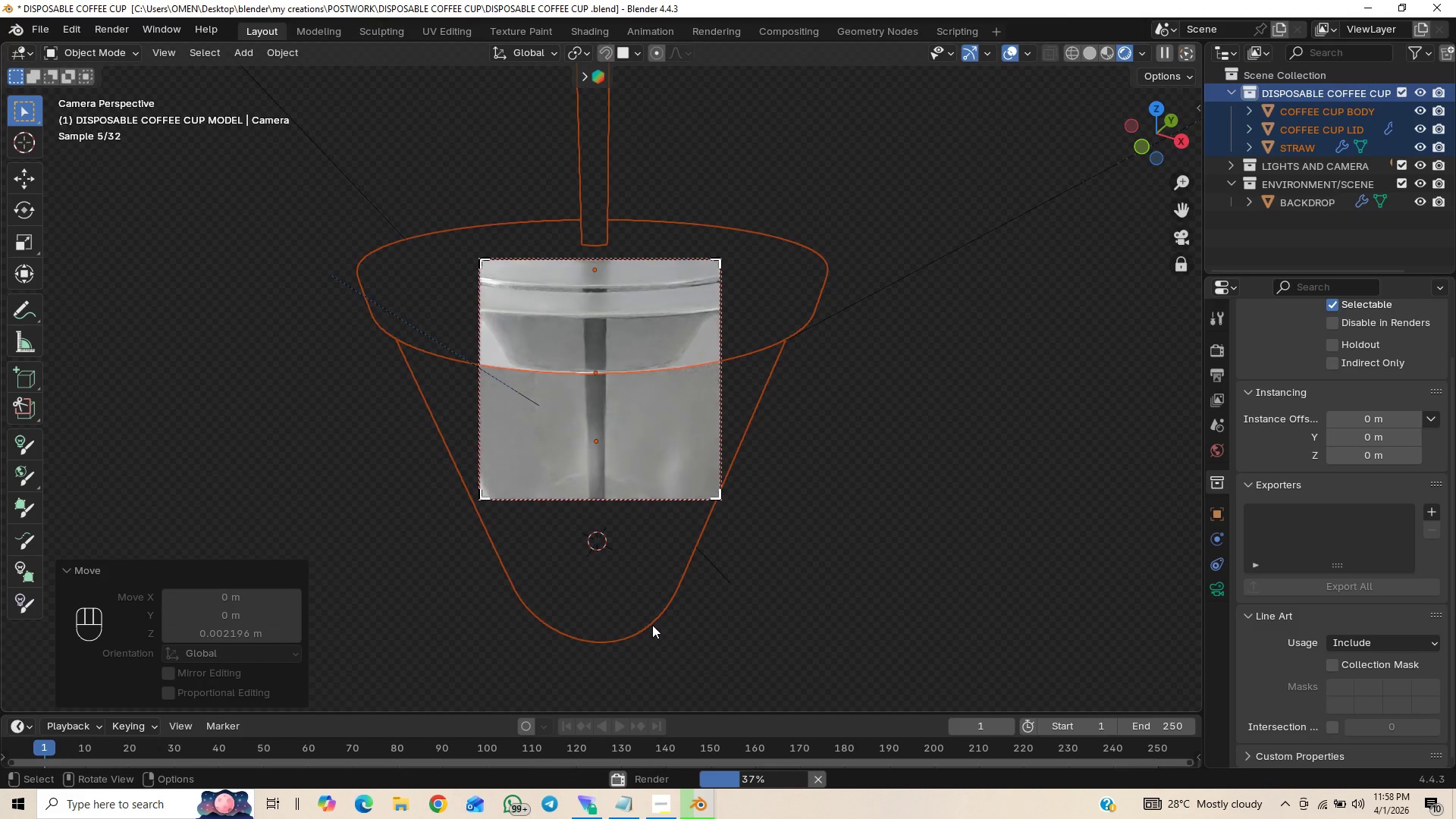 
scroll: coordinate [672, 597], scroll_direction: down, amount: 10.0